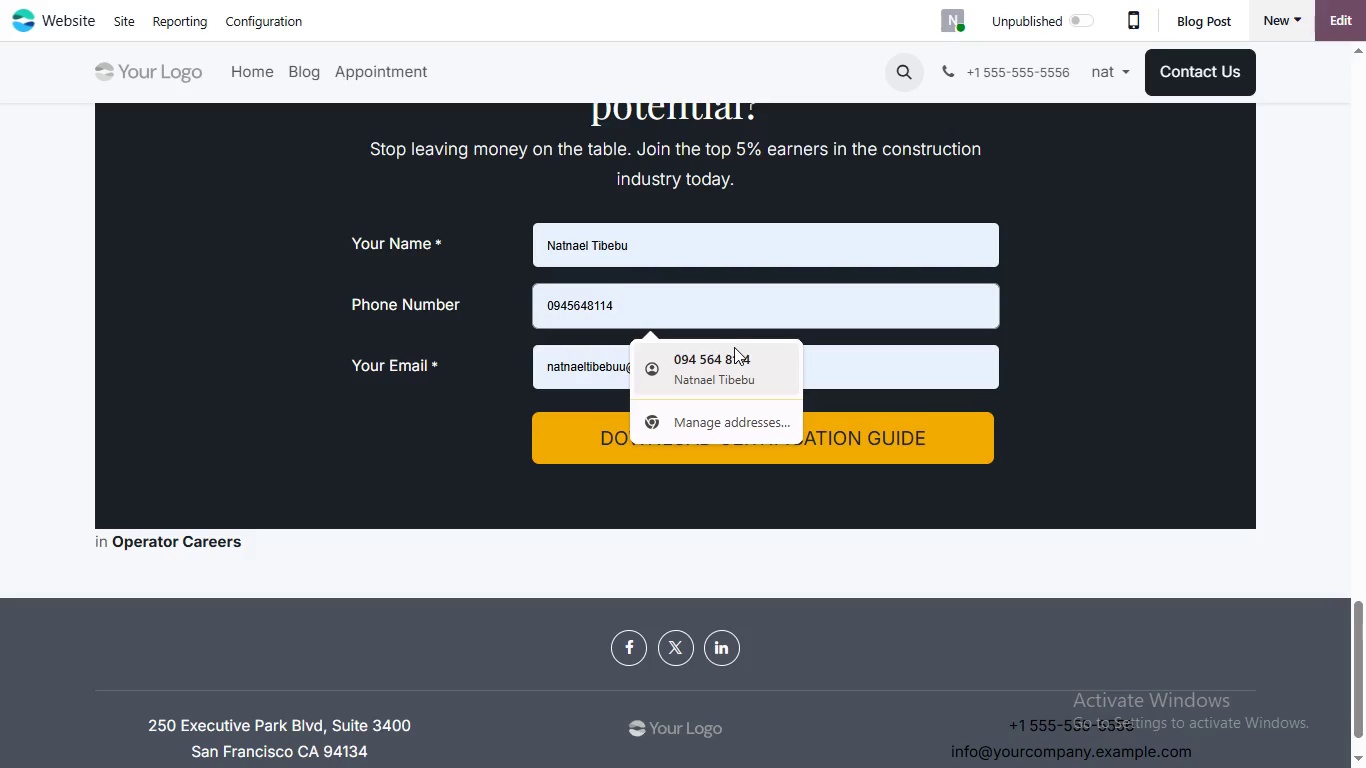 
wait(7.47)
 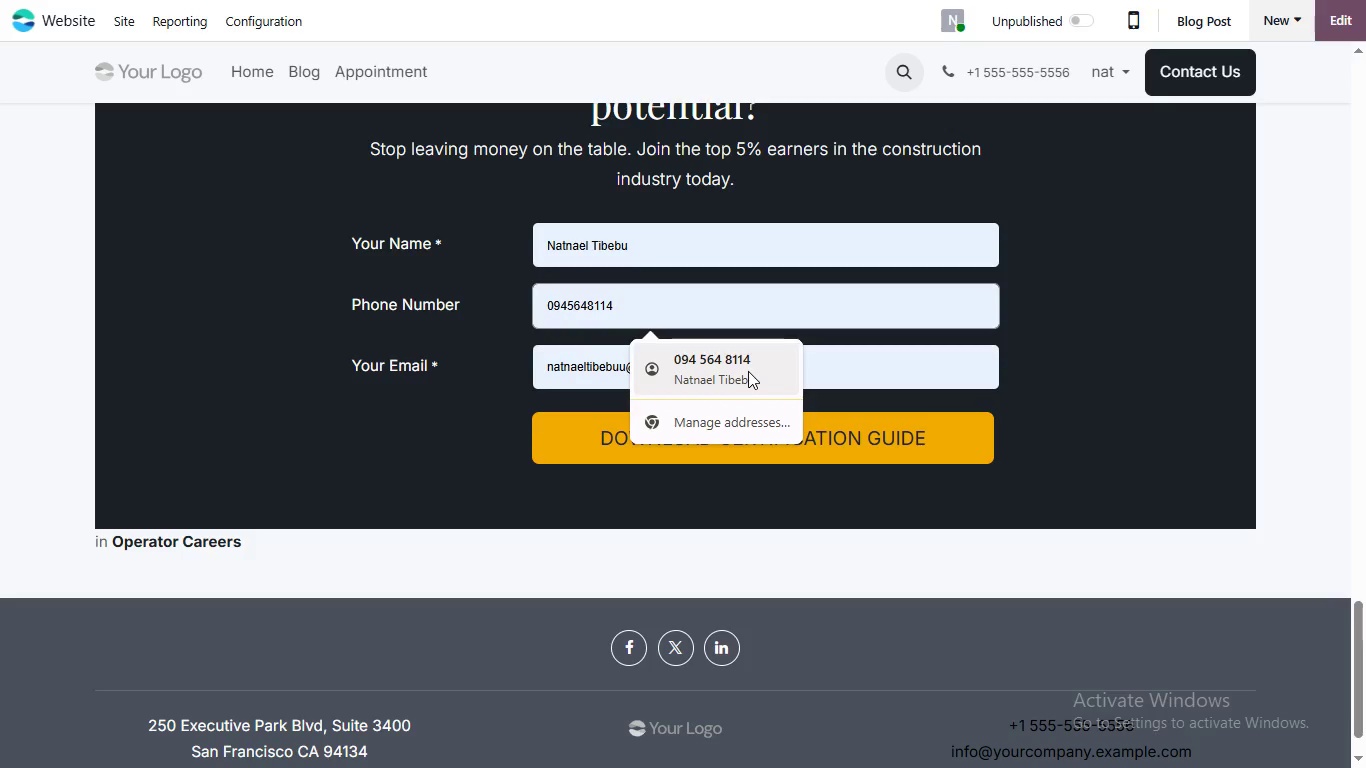 
left_click([663, 347])
 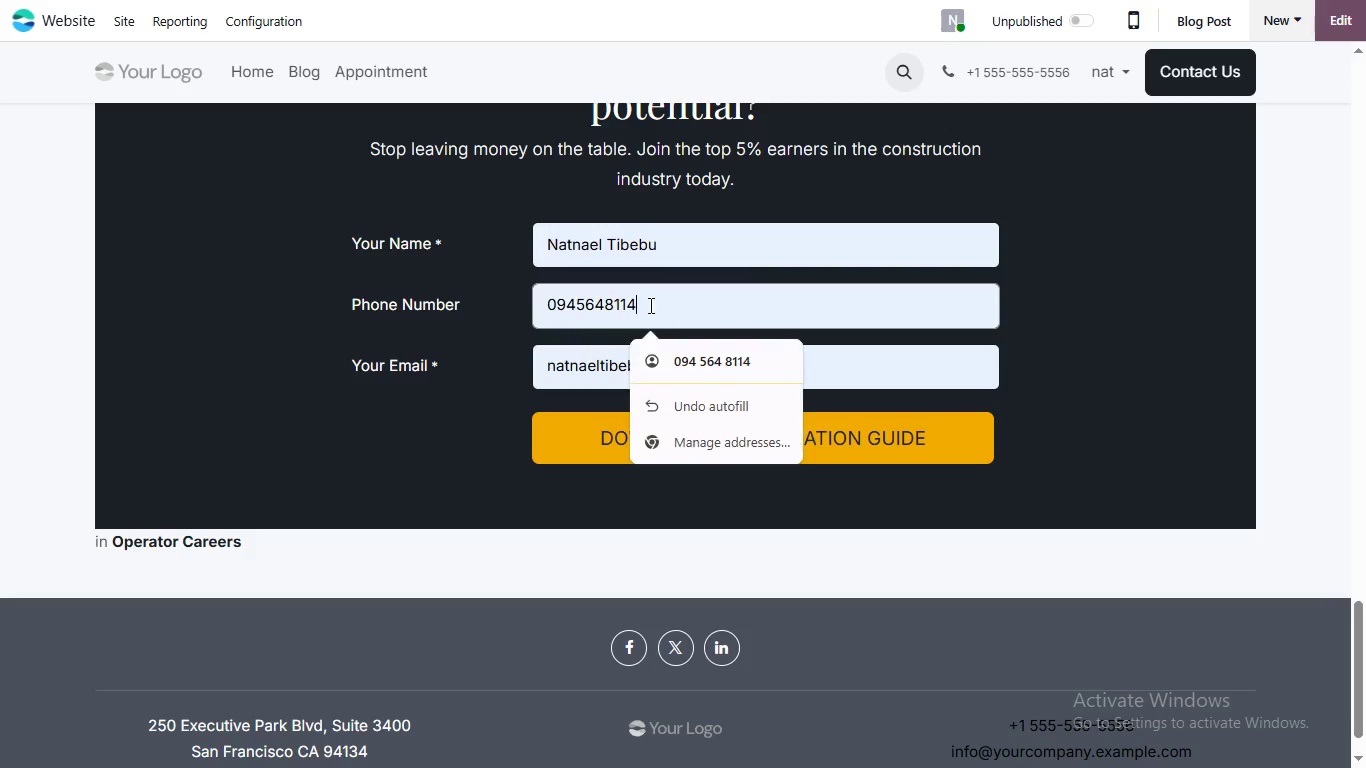 
left_click_drag(start_coordinate=[661, 312], to_coordinate=[620, 307])
 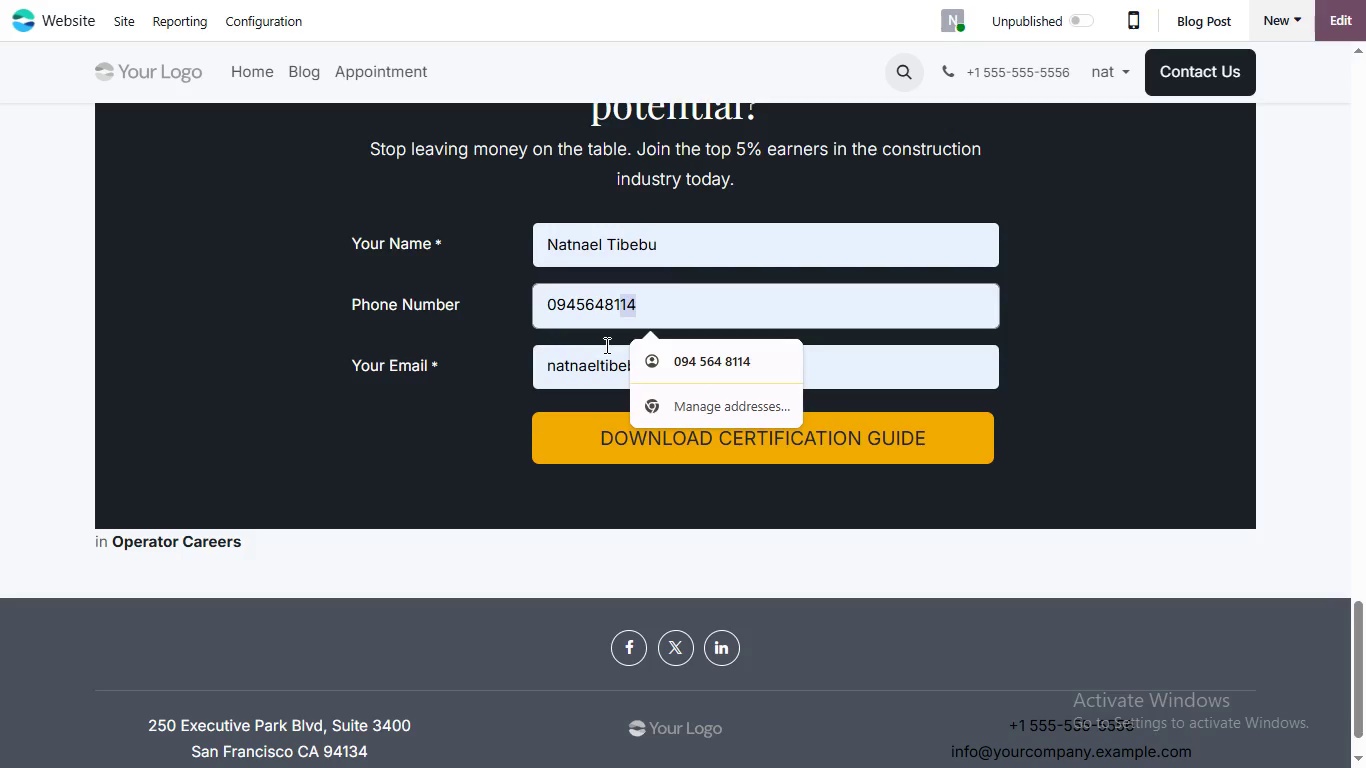 
key(Backspace)
type(78)
 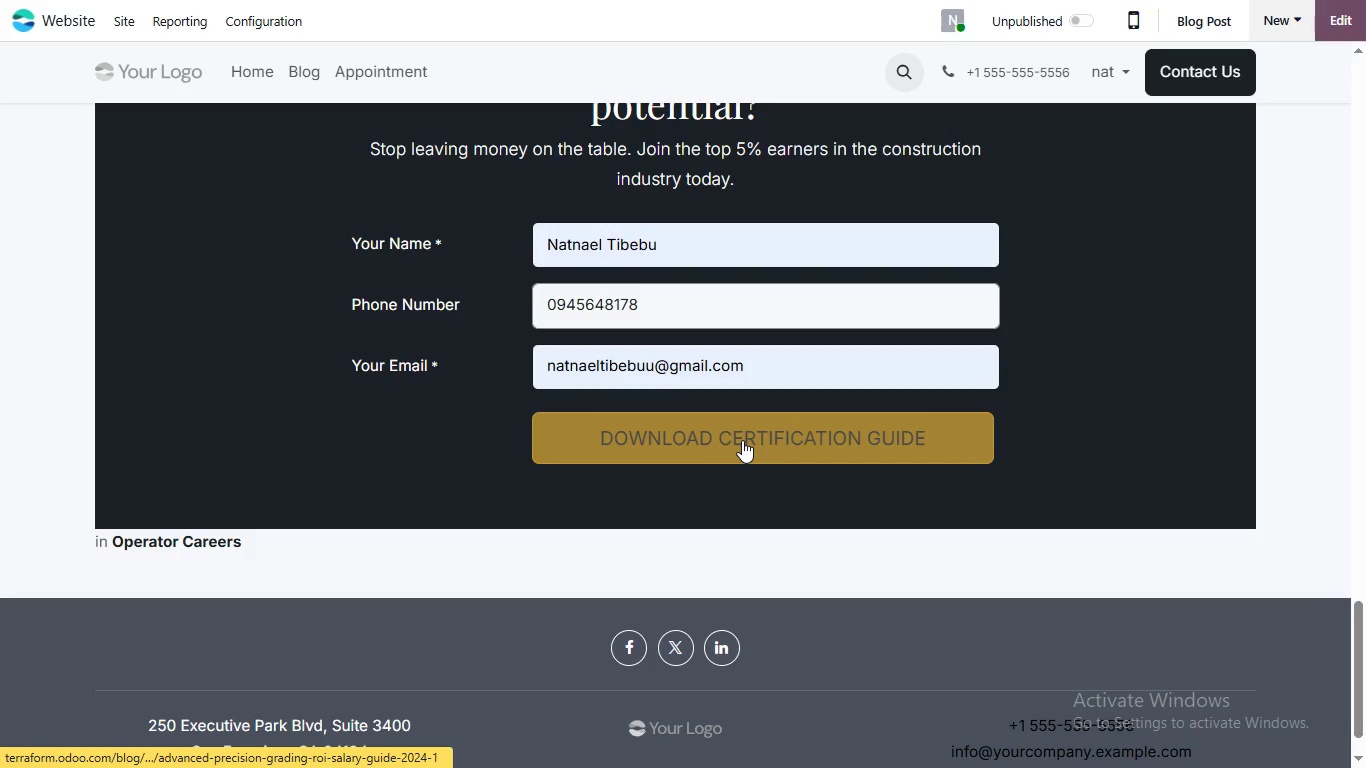 
left_click([742, 440])
 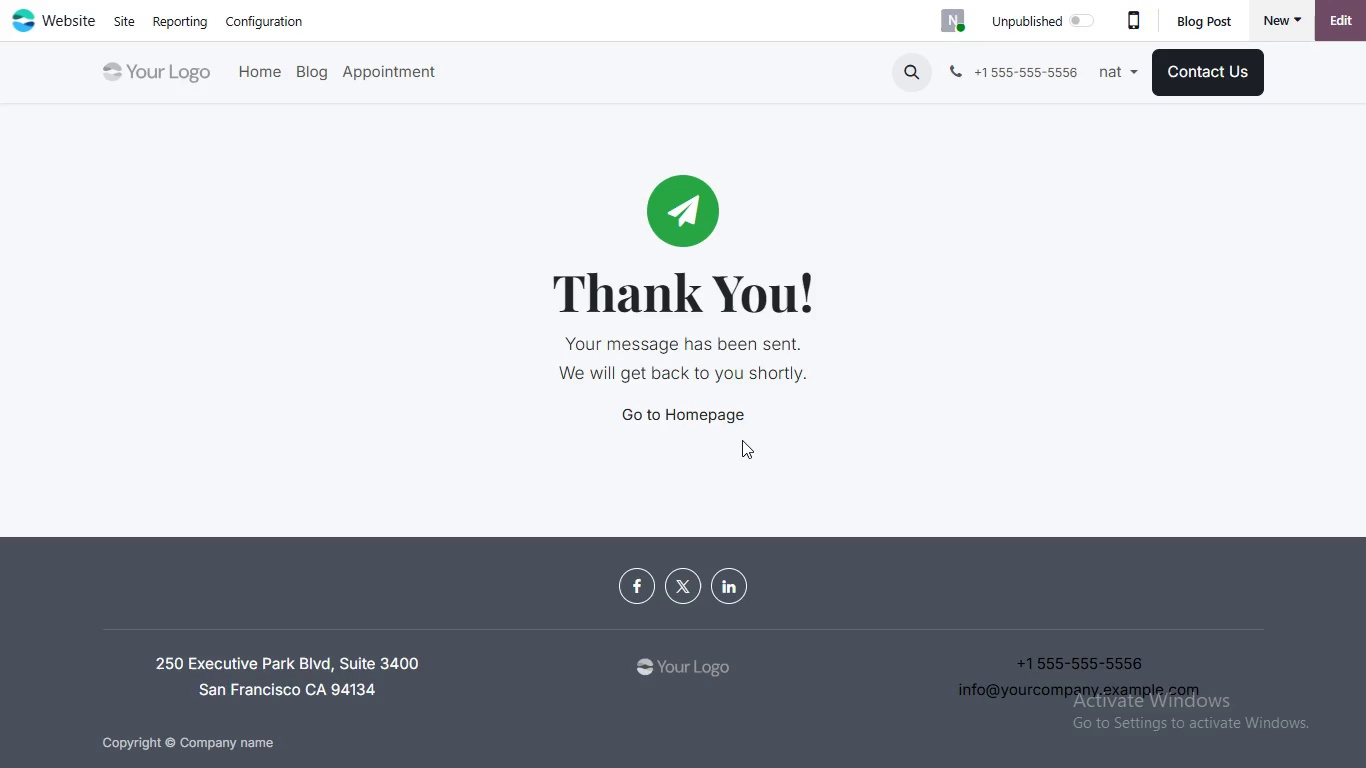 
wait(6.16)
 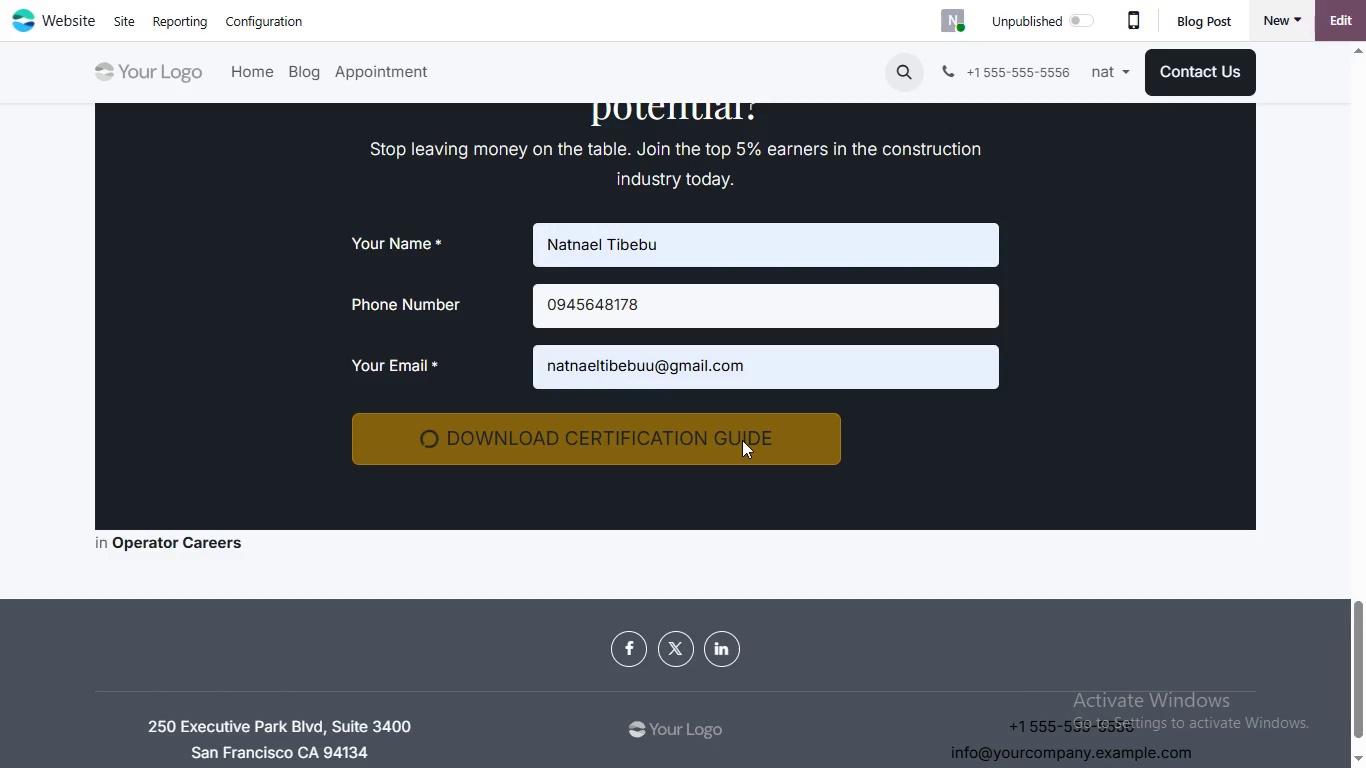 
left_click([30, 14])
 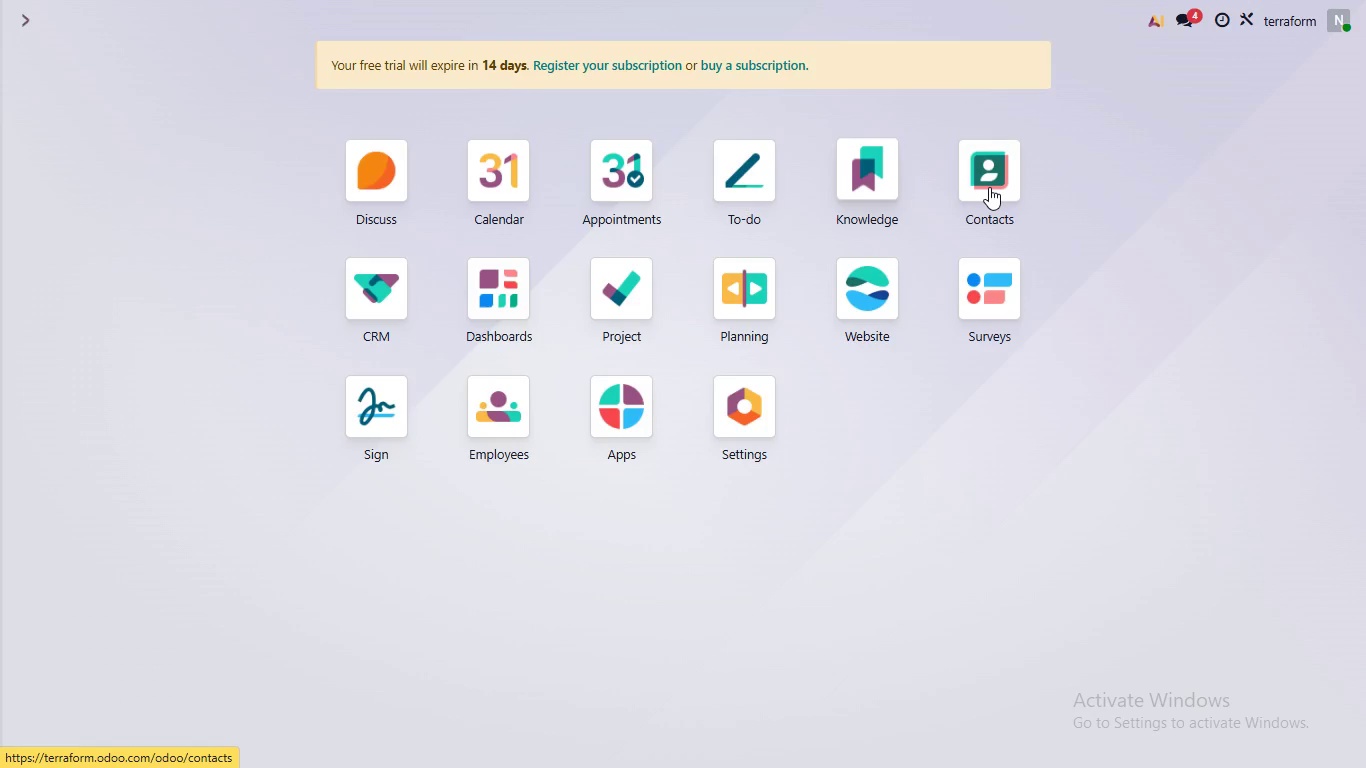 
wait(7.73)
 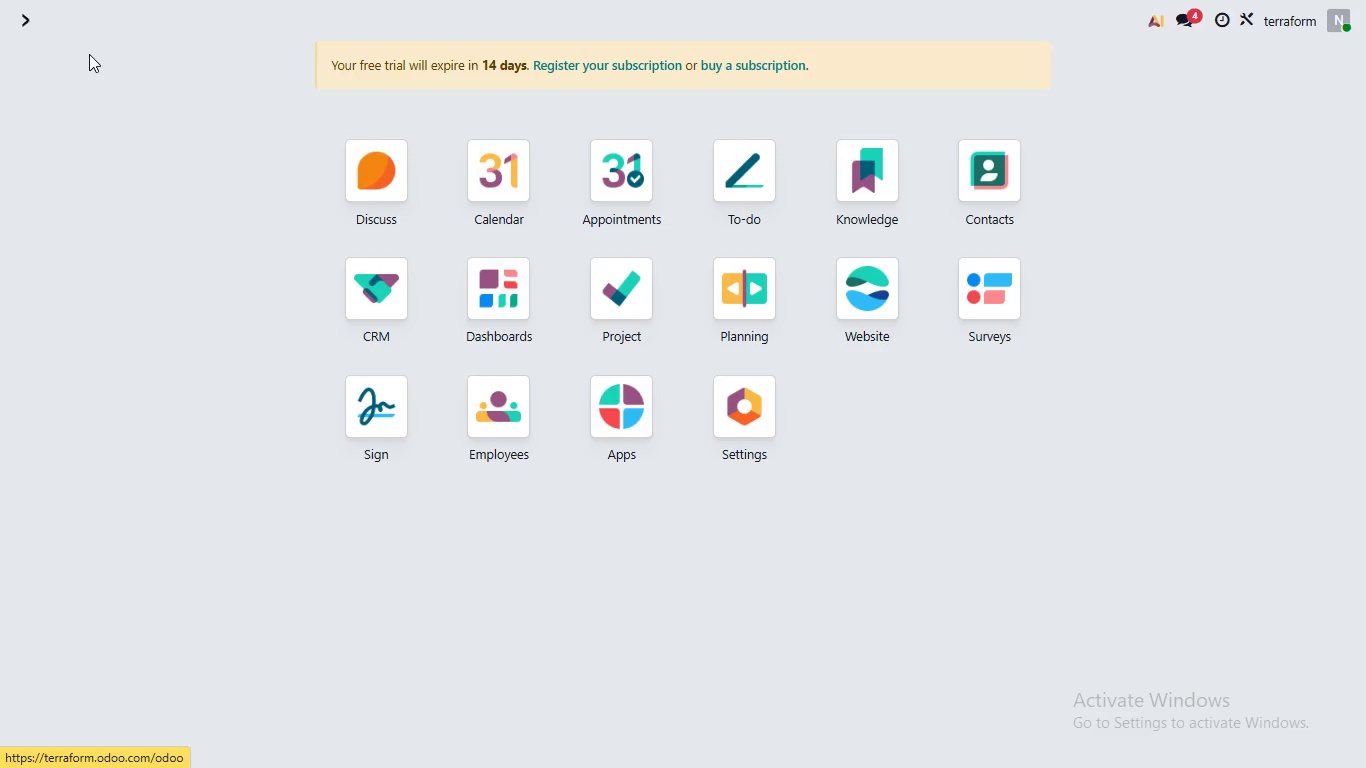 
left_click([389, 296])
 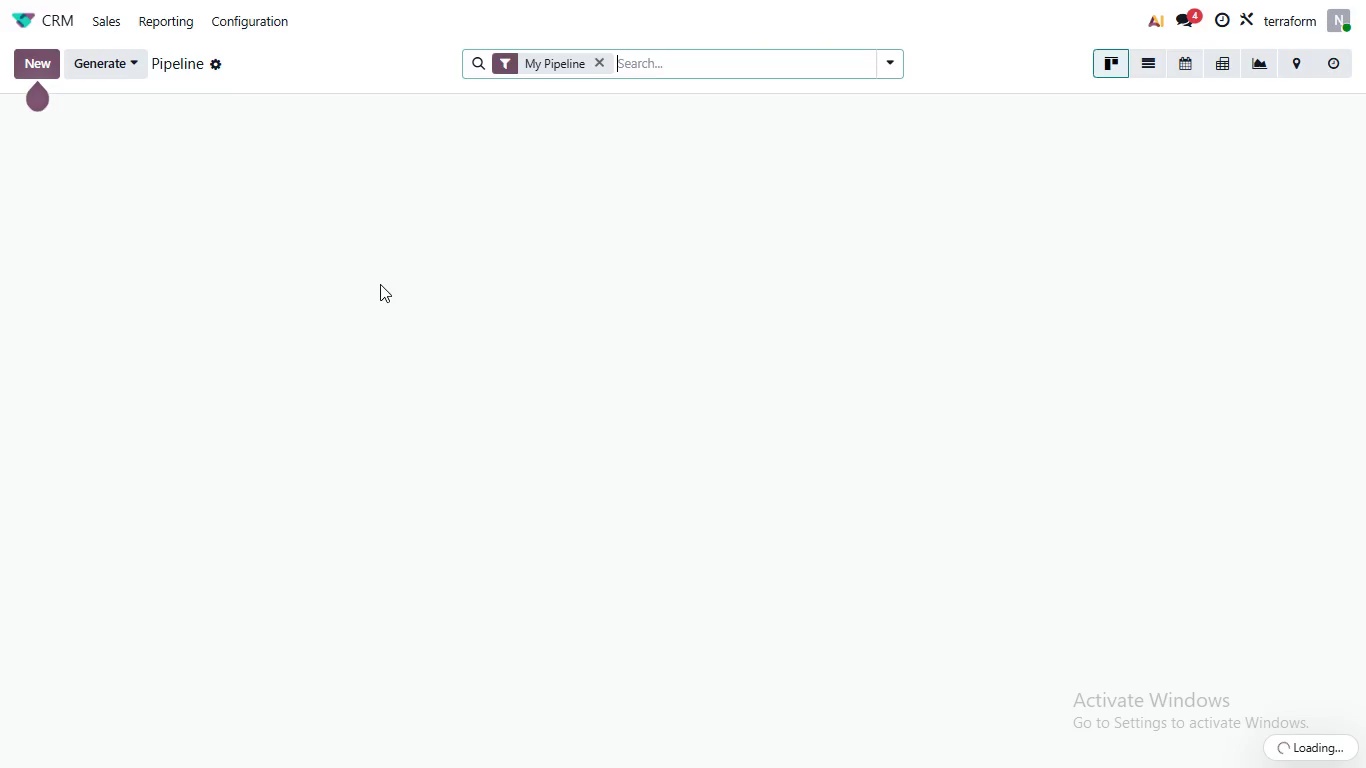 
wait(6.36)
 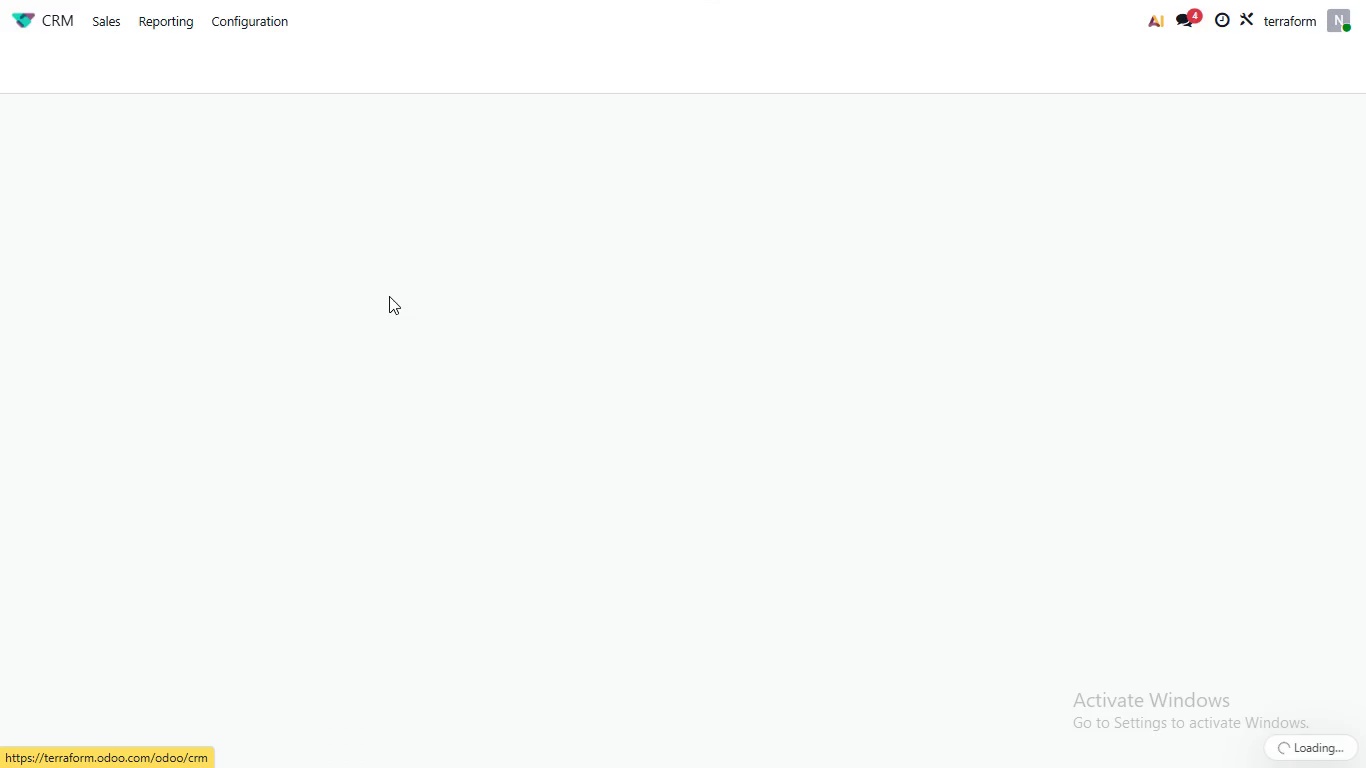 
left_click([183, 188])
 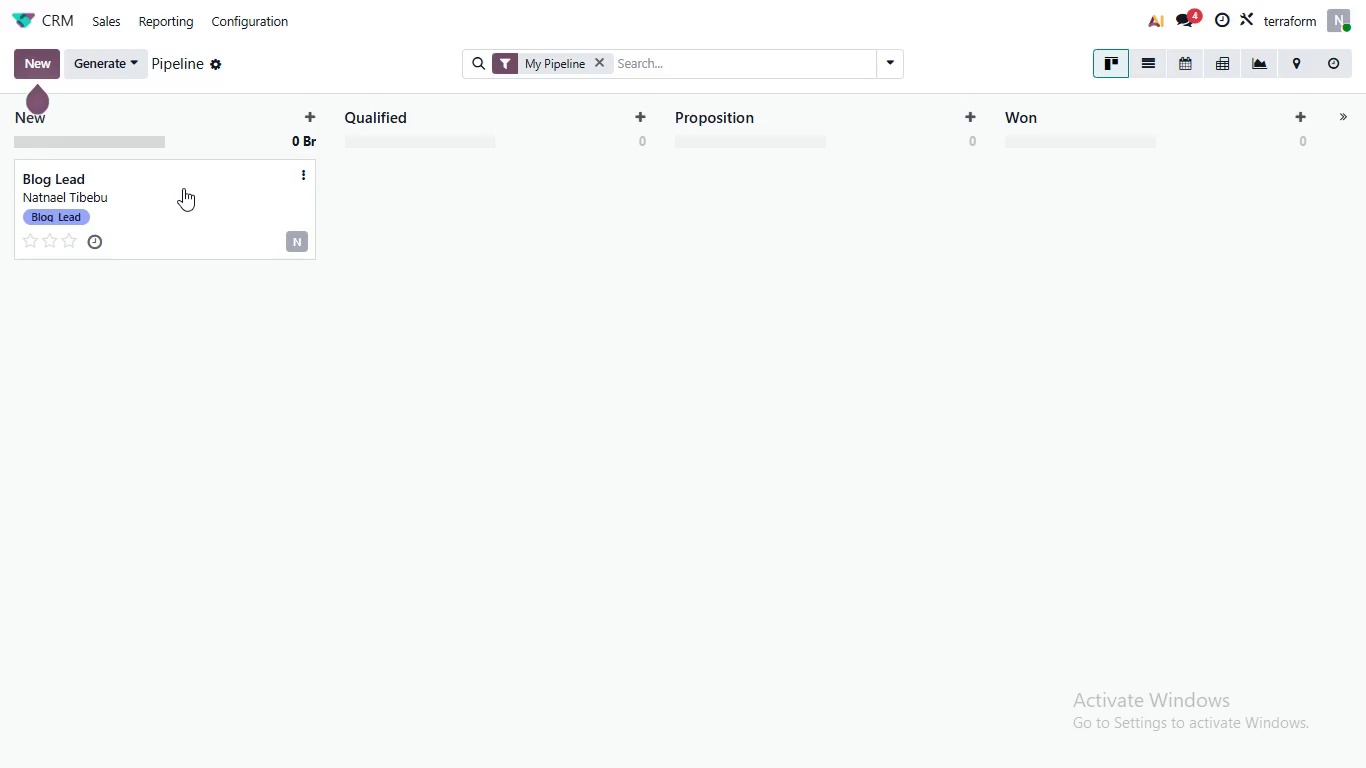 
left_click([185, 188])
 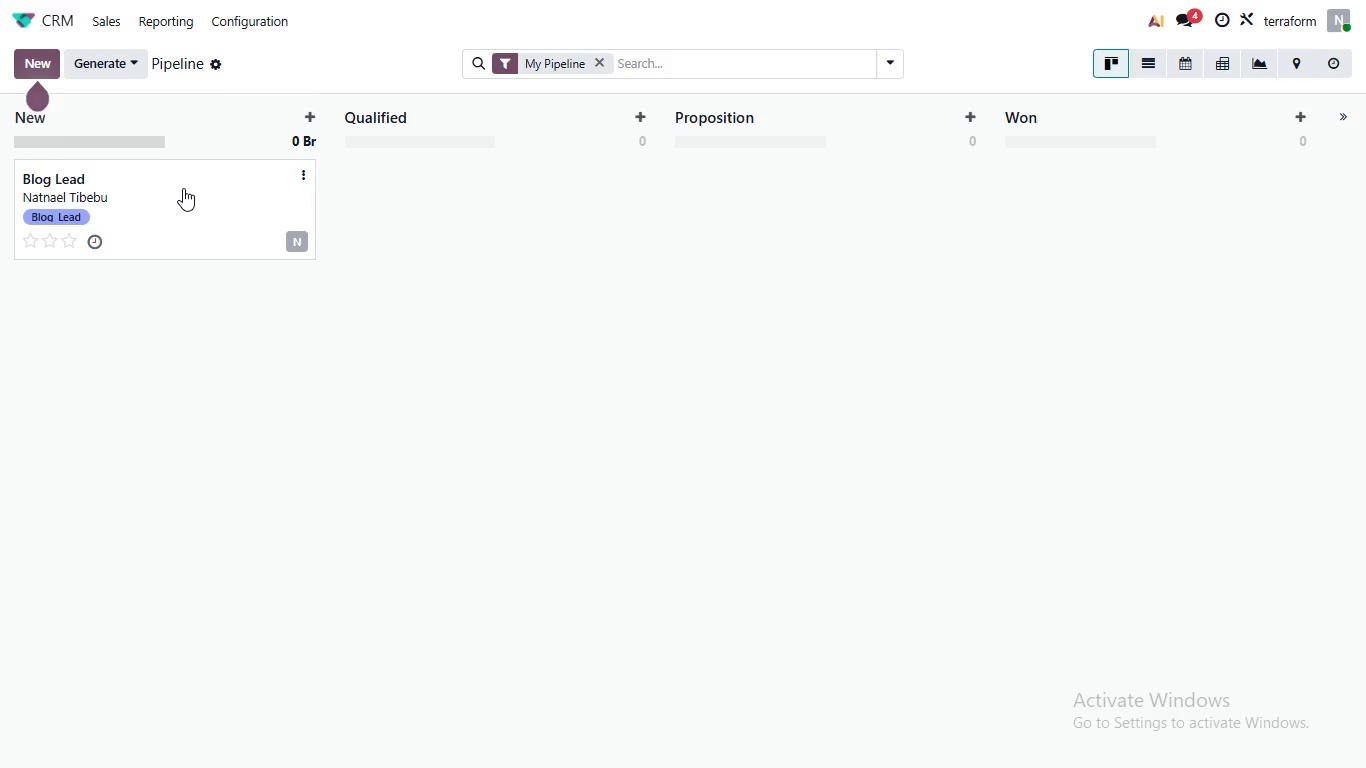 
left_click([33, 14])
 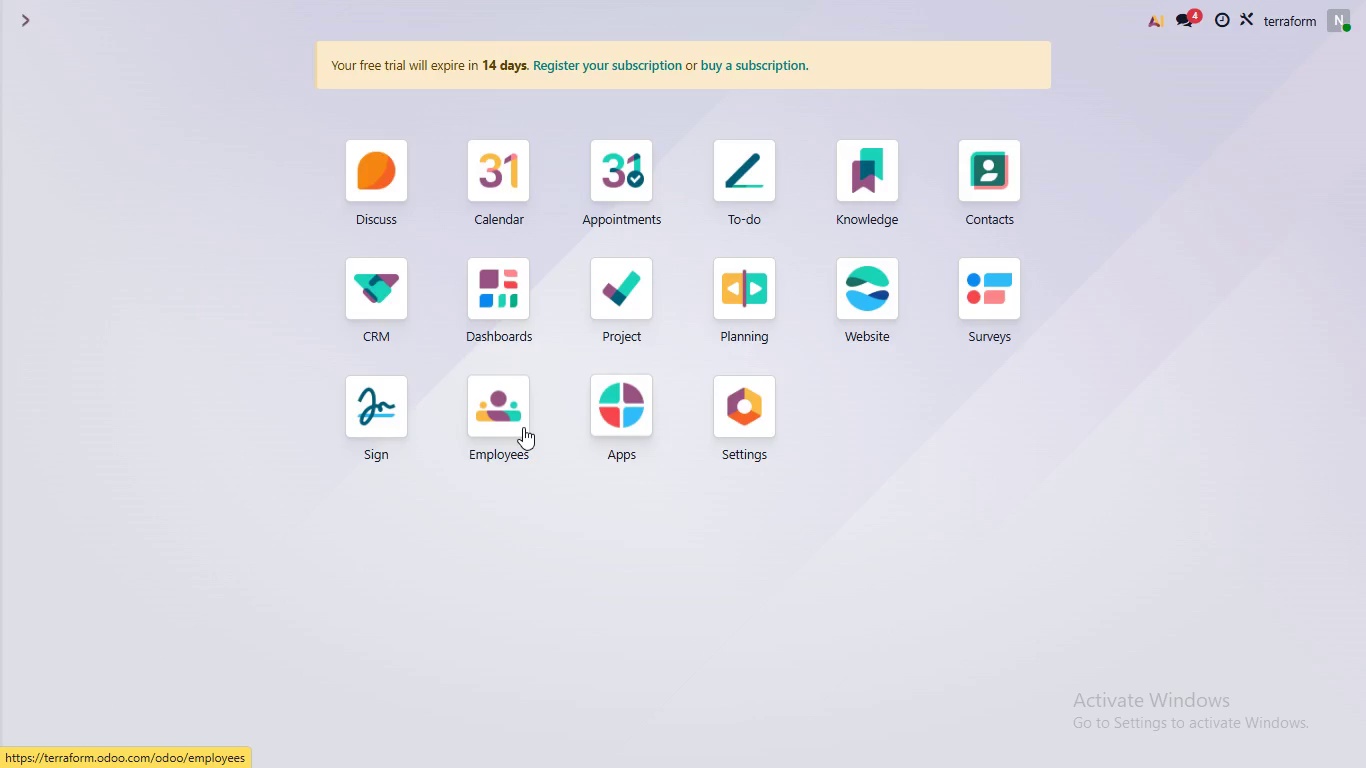 
wait(9.97)
 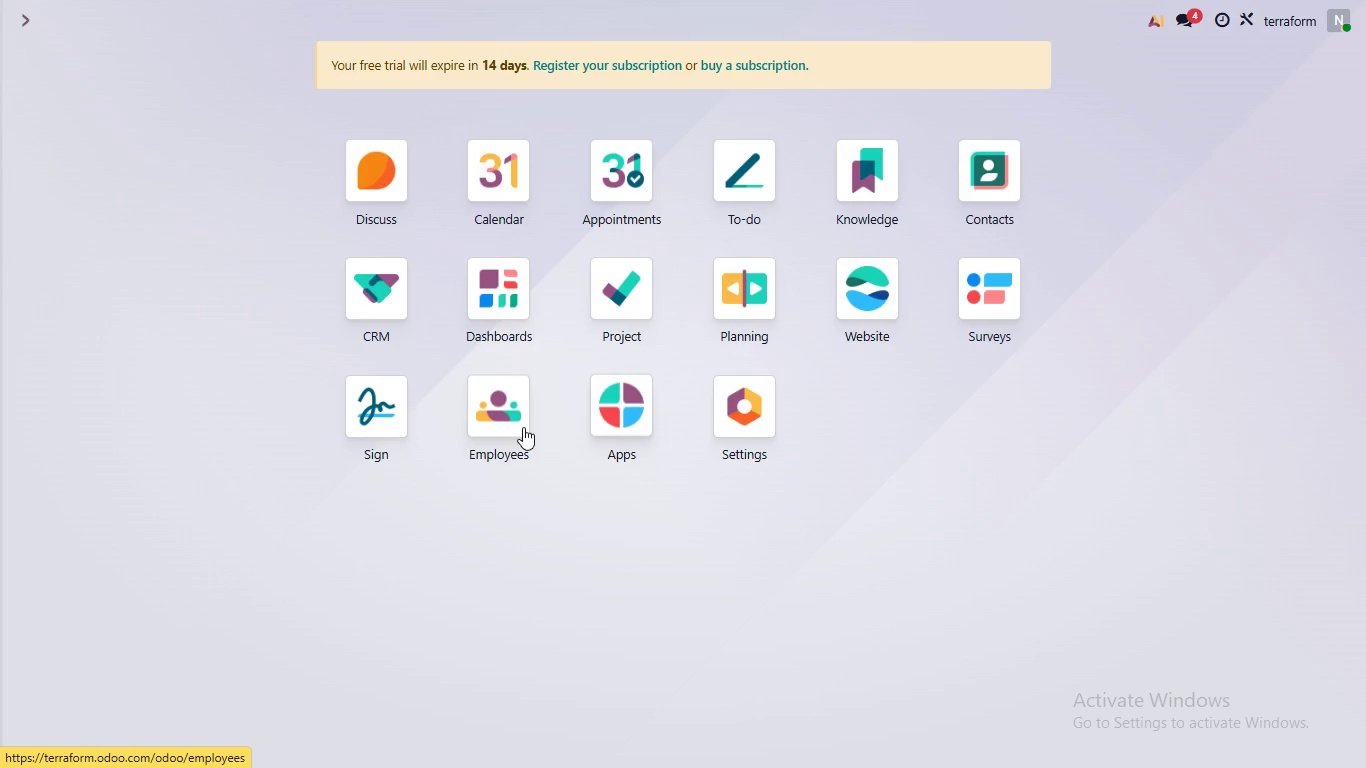 
left_click([875, 300])
 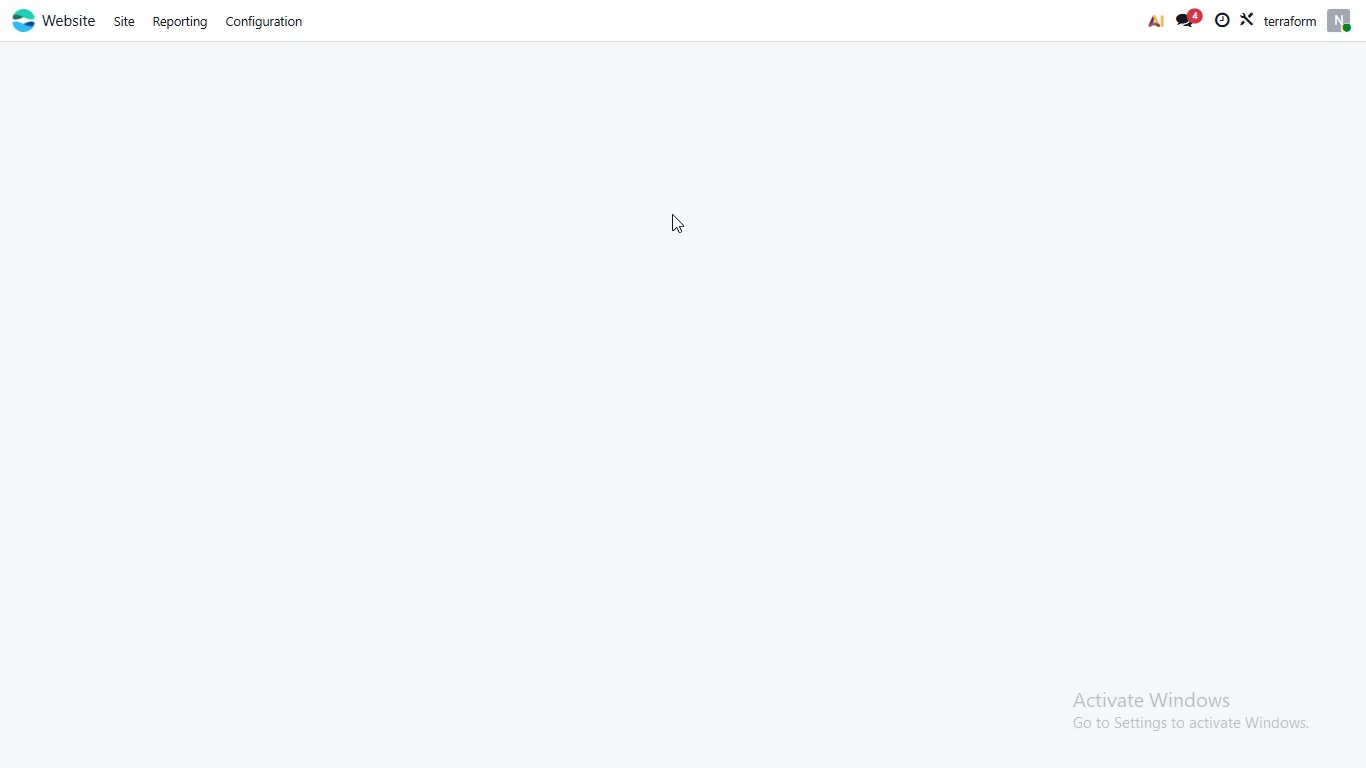 
wait(10.0)
 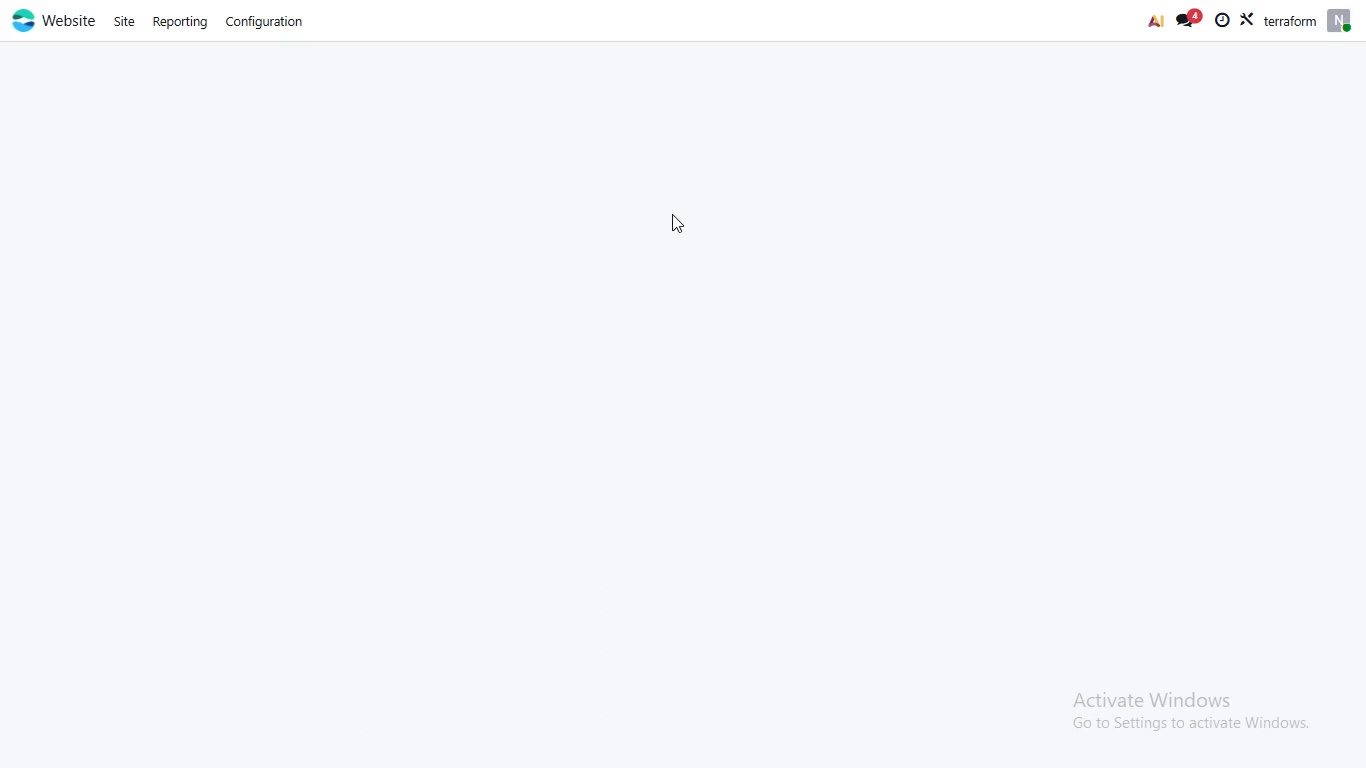 
left_click([309, 71])
 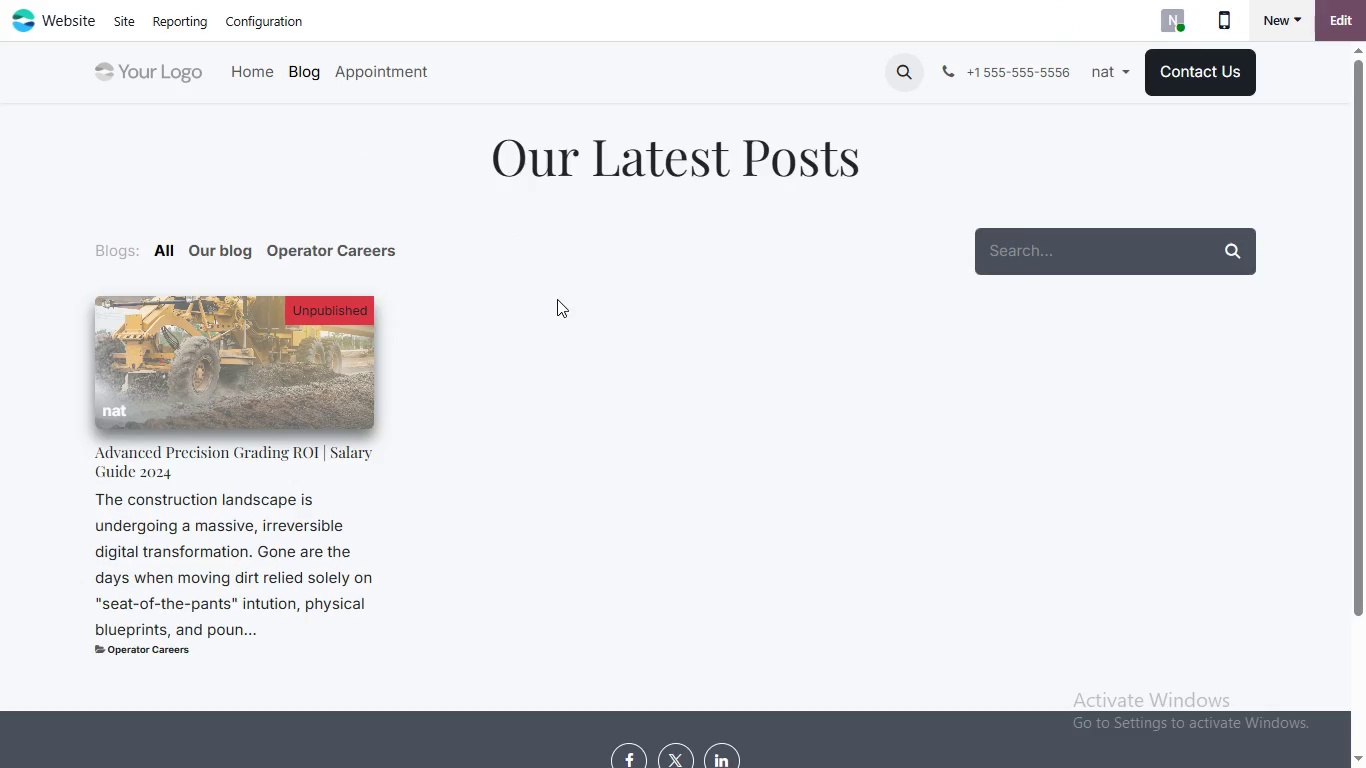 
wait(6.73)
 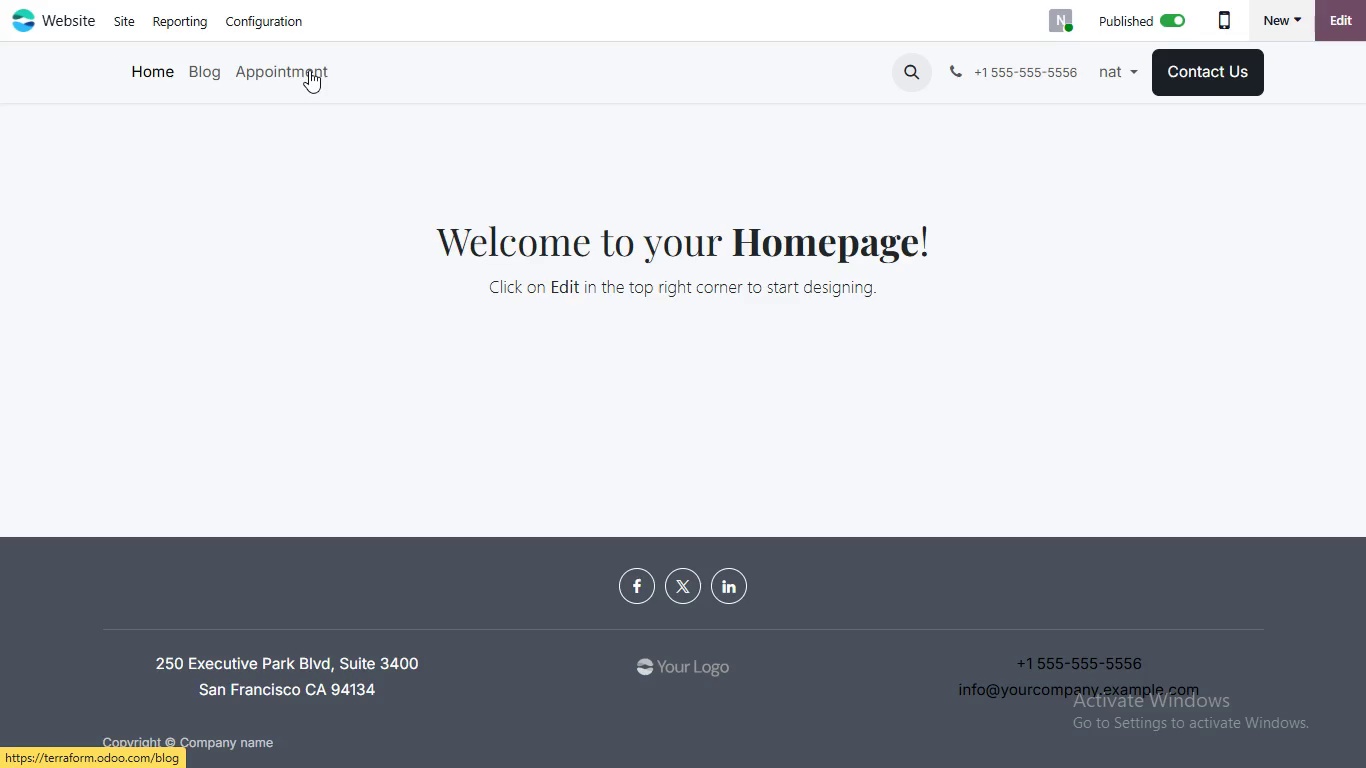 
left_click([316, 357])
 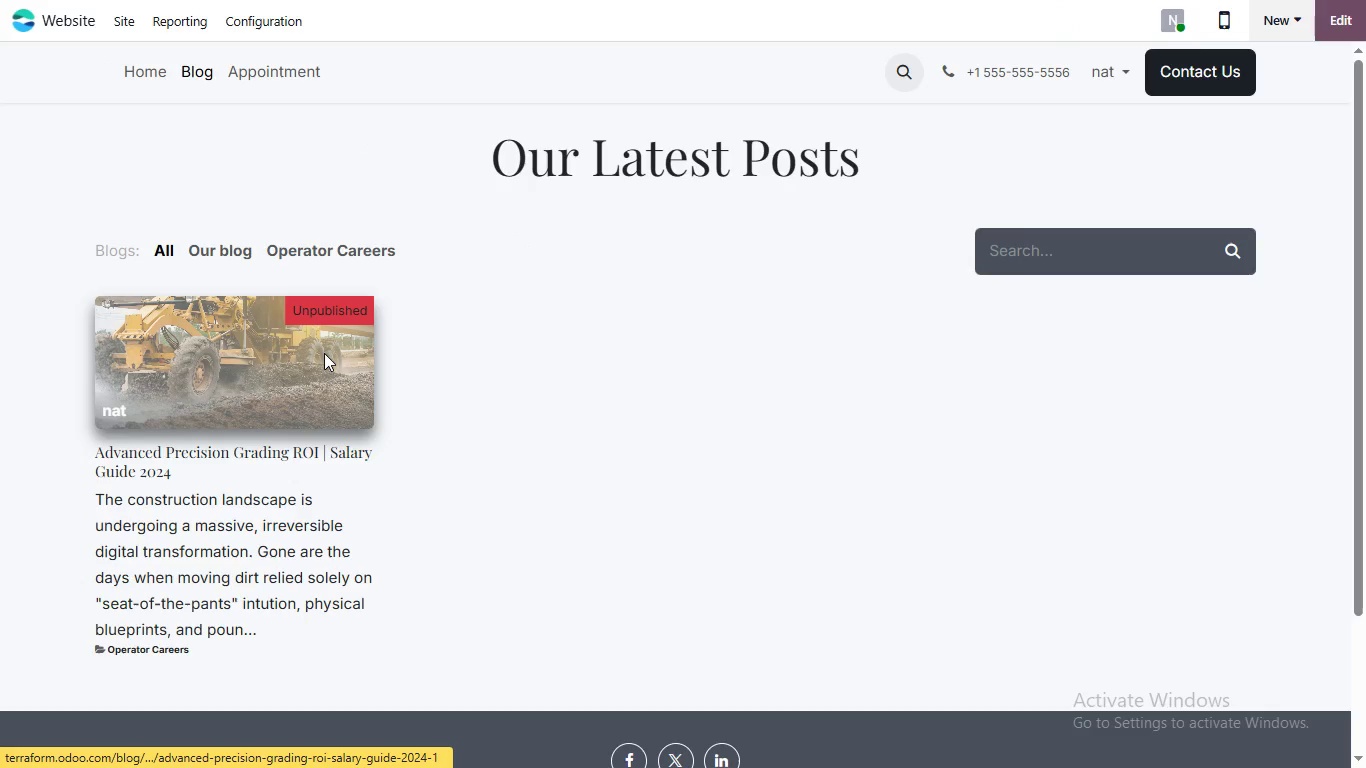 
mouse_move([327, 304])
 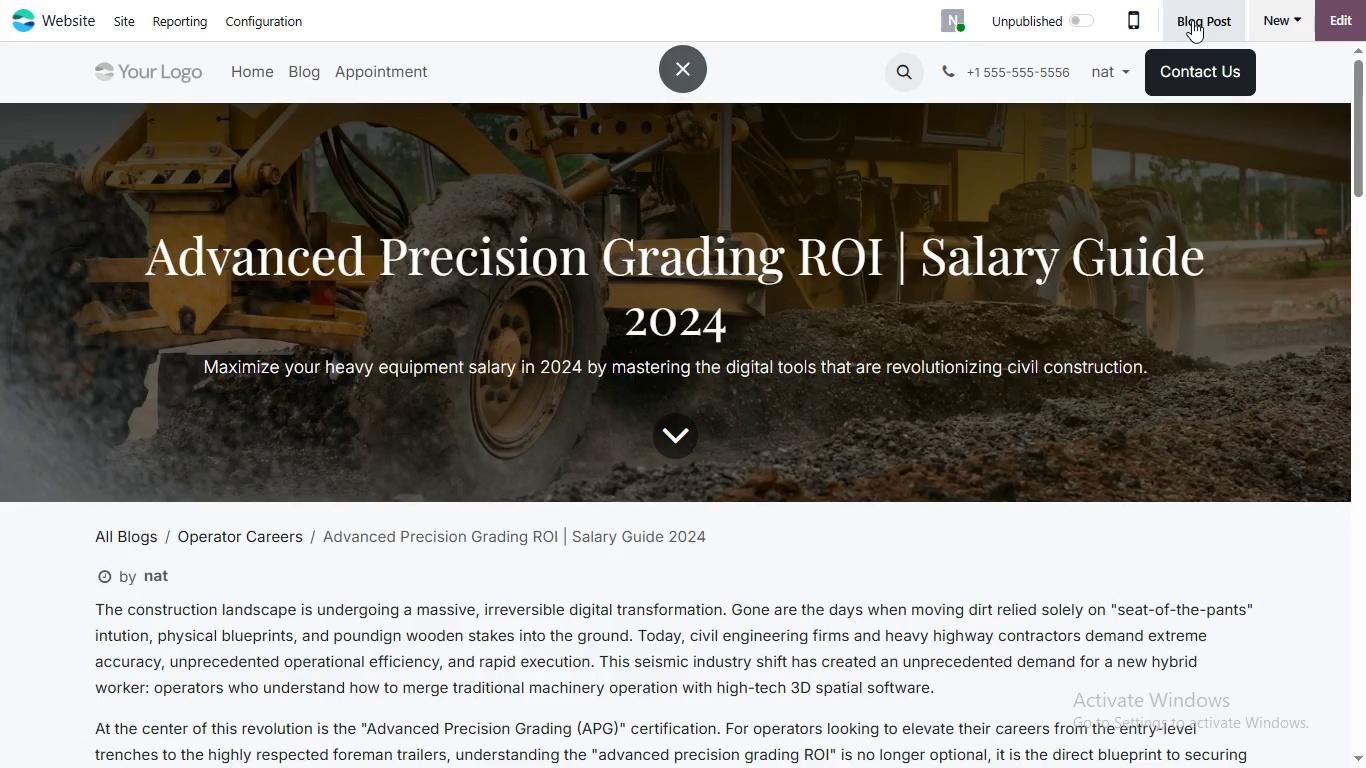 
left_click([1192, 20])
 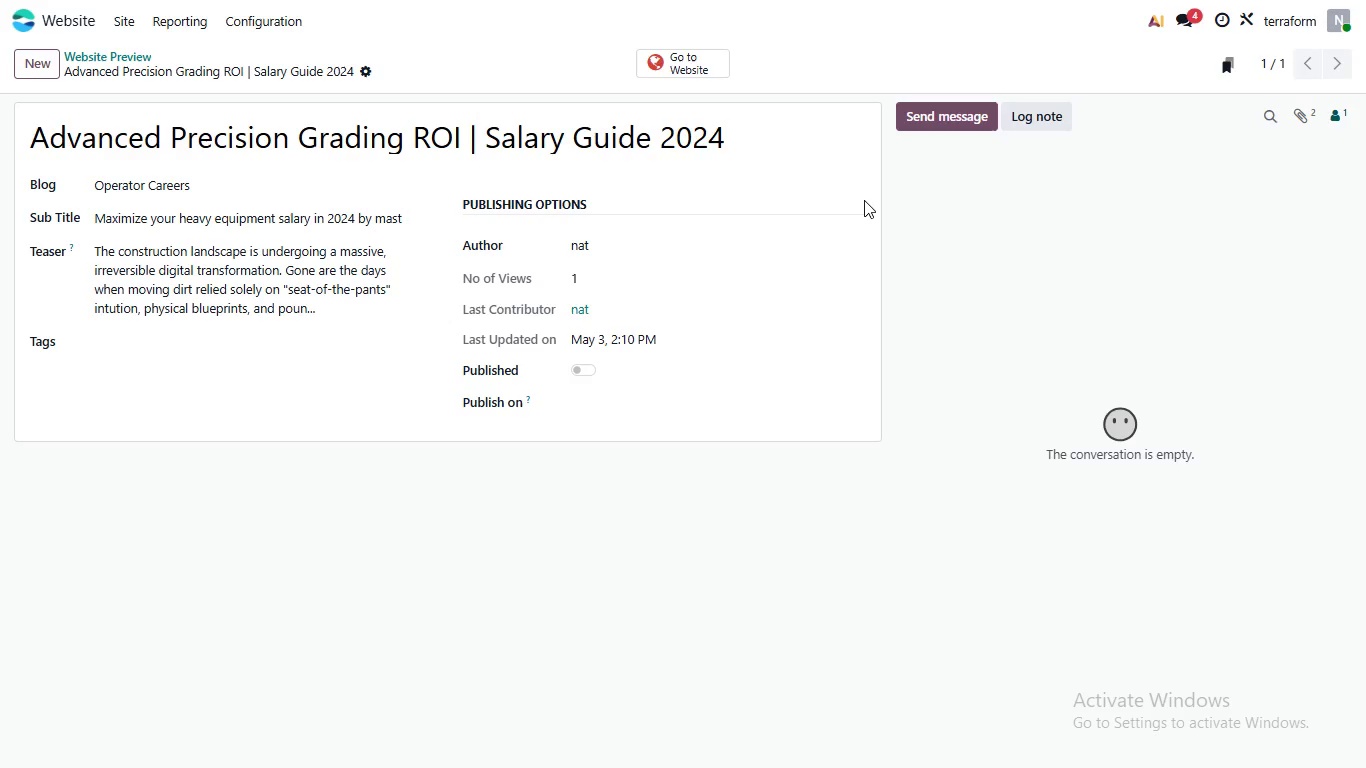 
wait(26.41)
 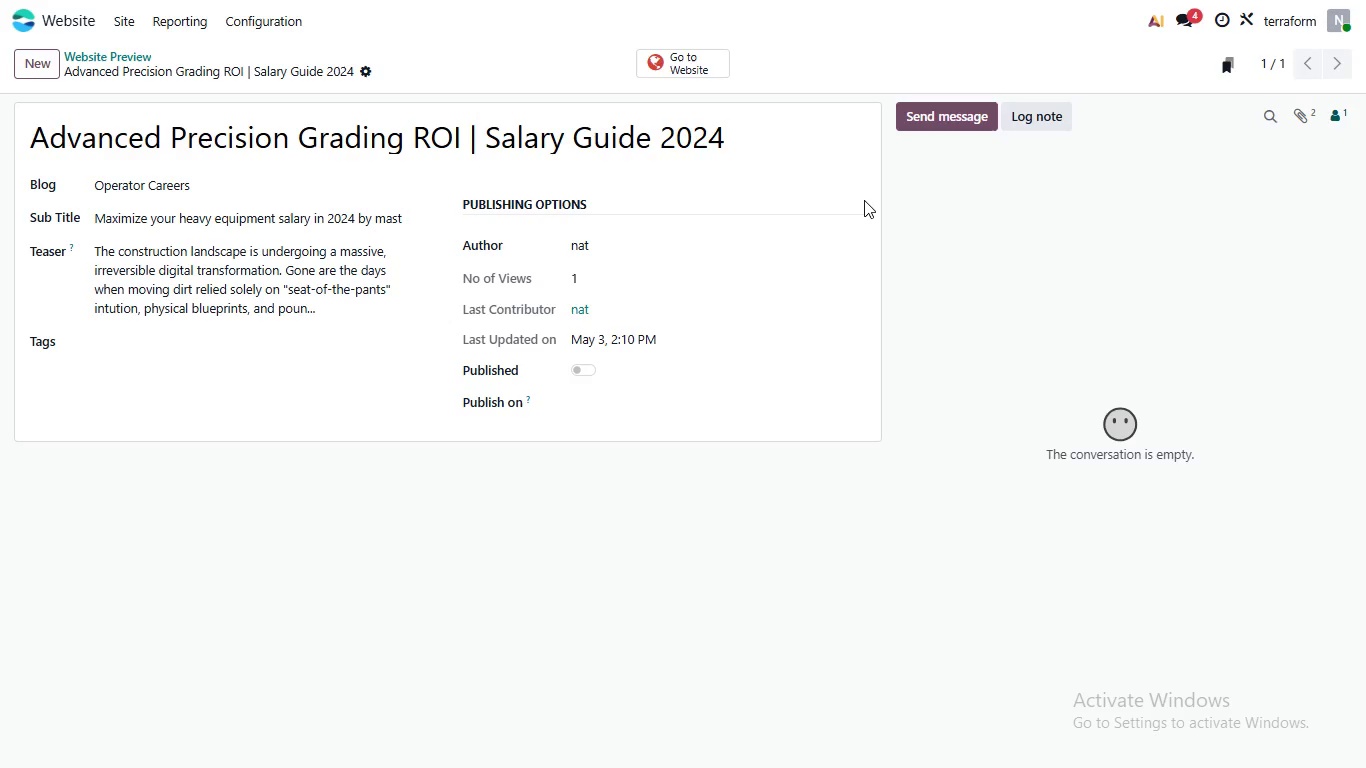 
double_click([353, 302])
 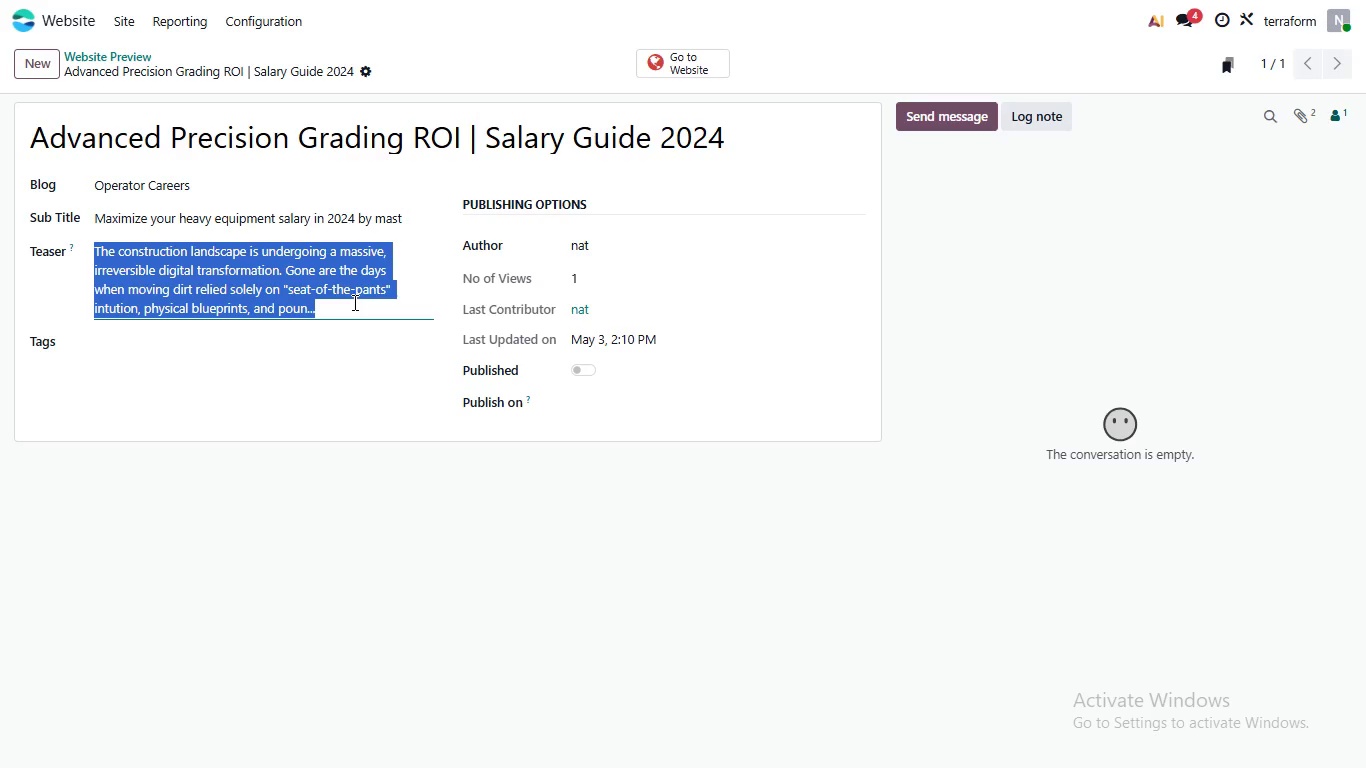 
triple_click([353, 302])
 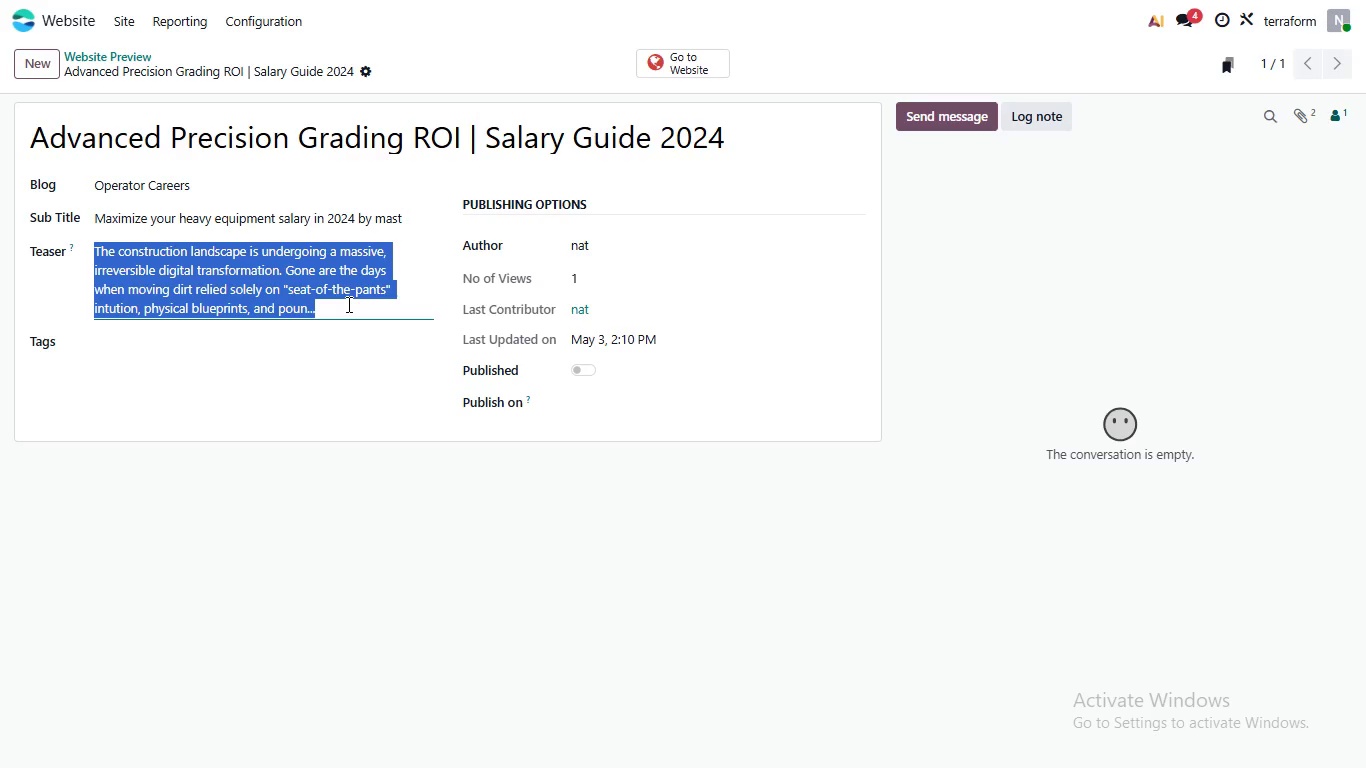 
type(Disvoer)
key(Backspace)
key(Backspace)
key(Backspace)
key(Backspace)
type(cover )
 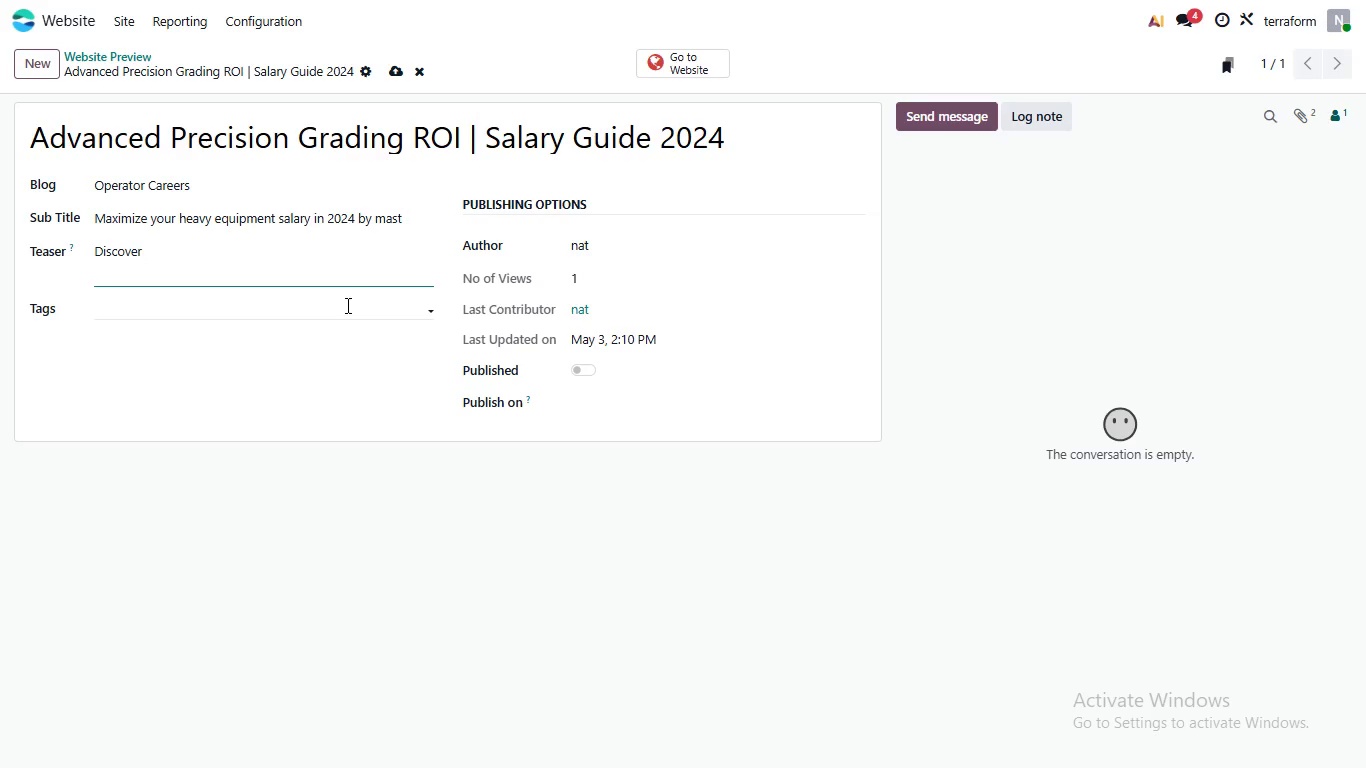 
type(the masive earning poteni)
key(Backspace)
type(tial and career growth waiting for your )
key(Backspace)
key(Backspace)
type( in the modern construction landscape with an APG)
 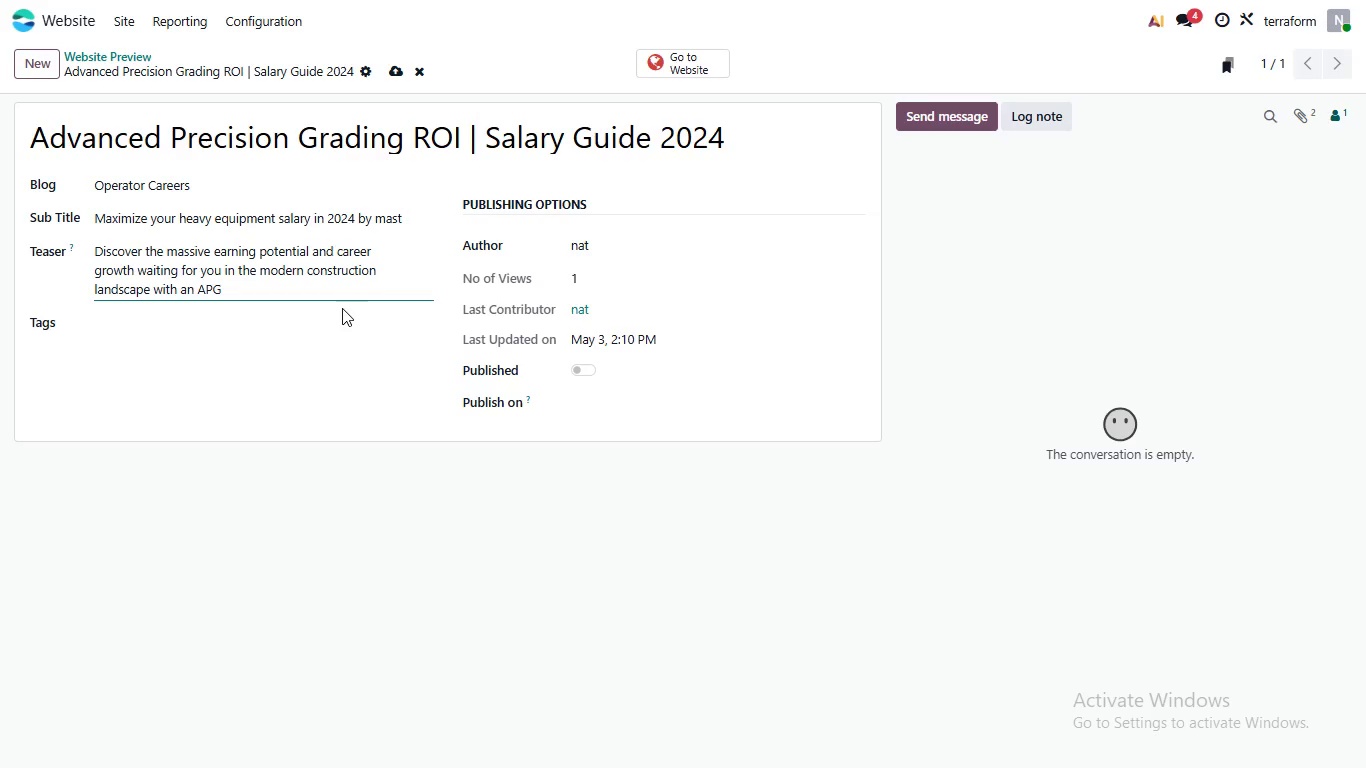 
type(C)
key(Backspace)
type( certification)
 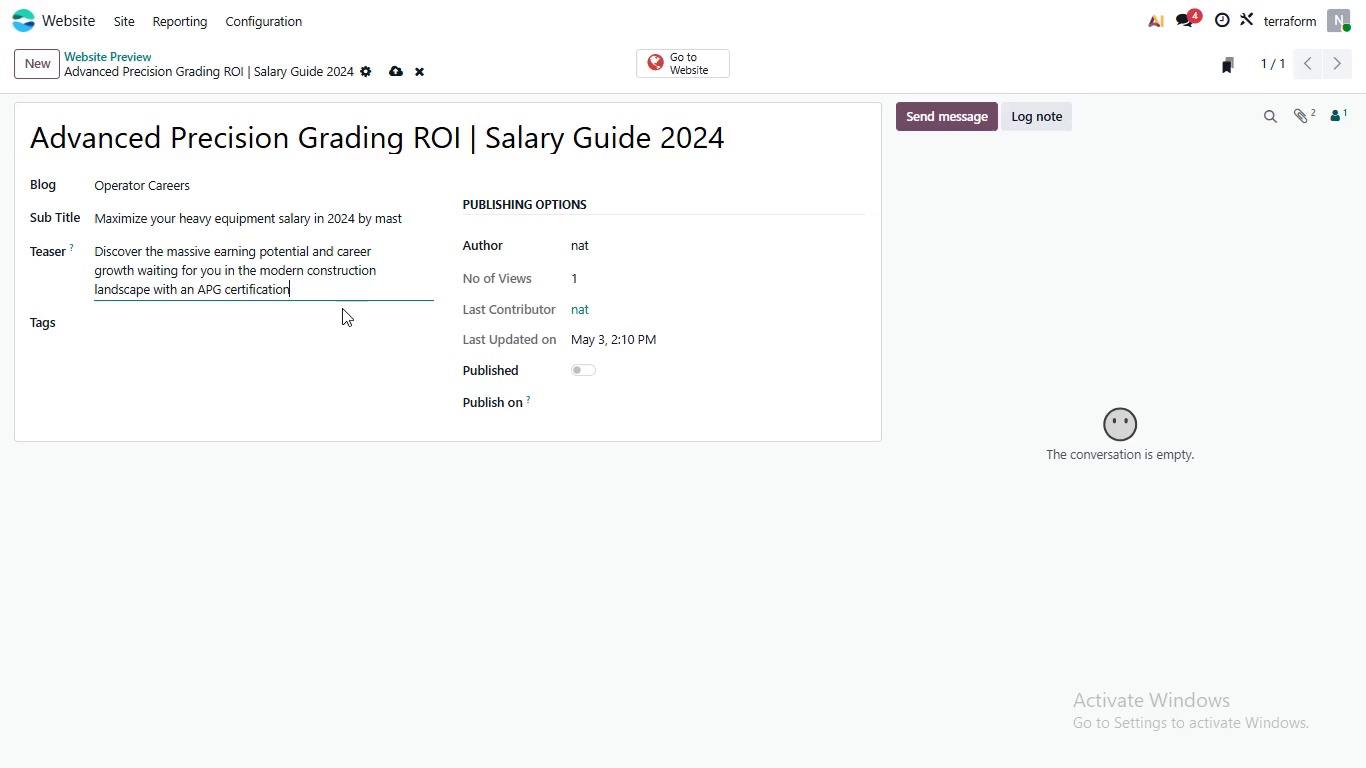 
wait(5.23)
 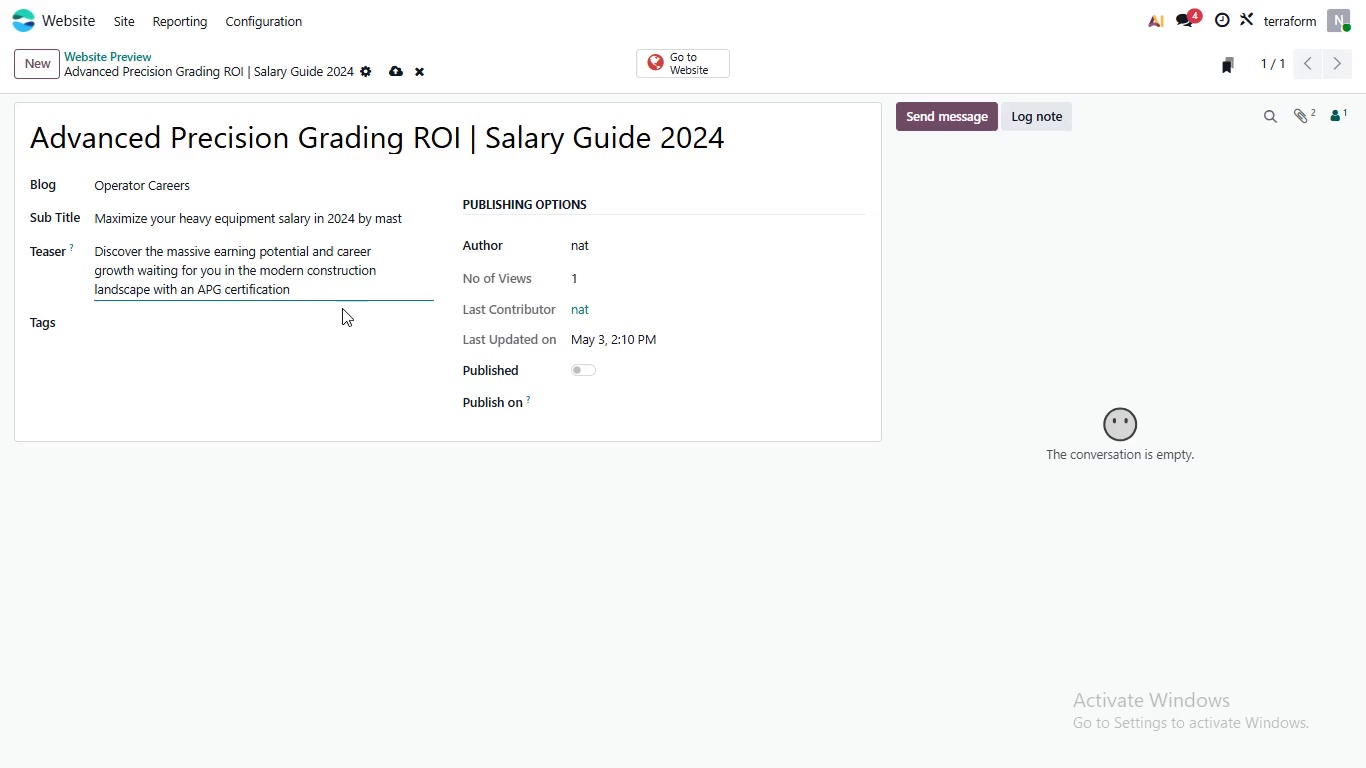 
key(Period)
 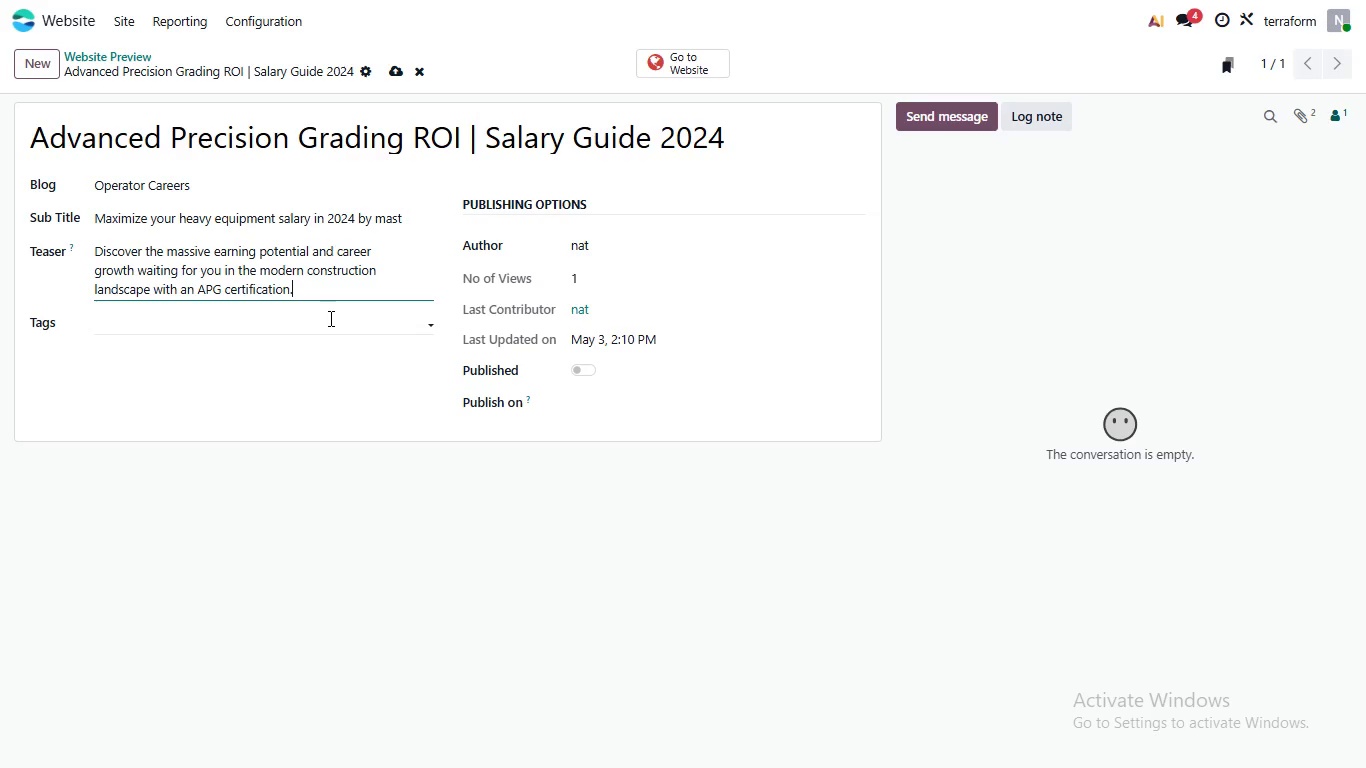 
left_click([329, 318])
 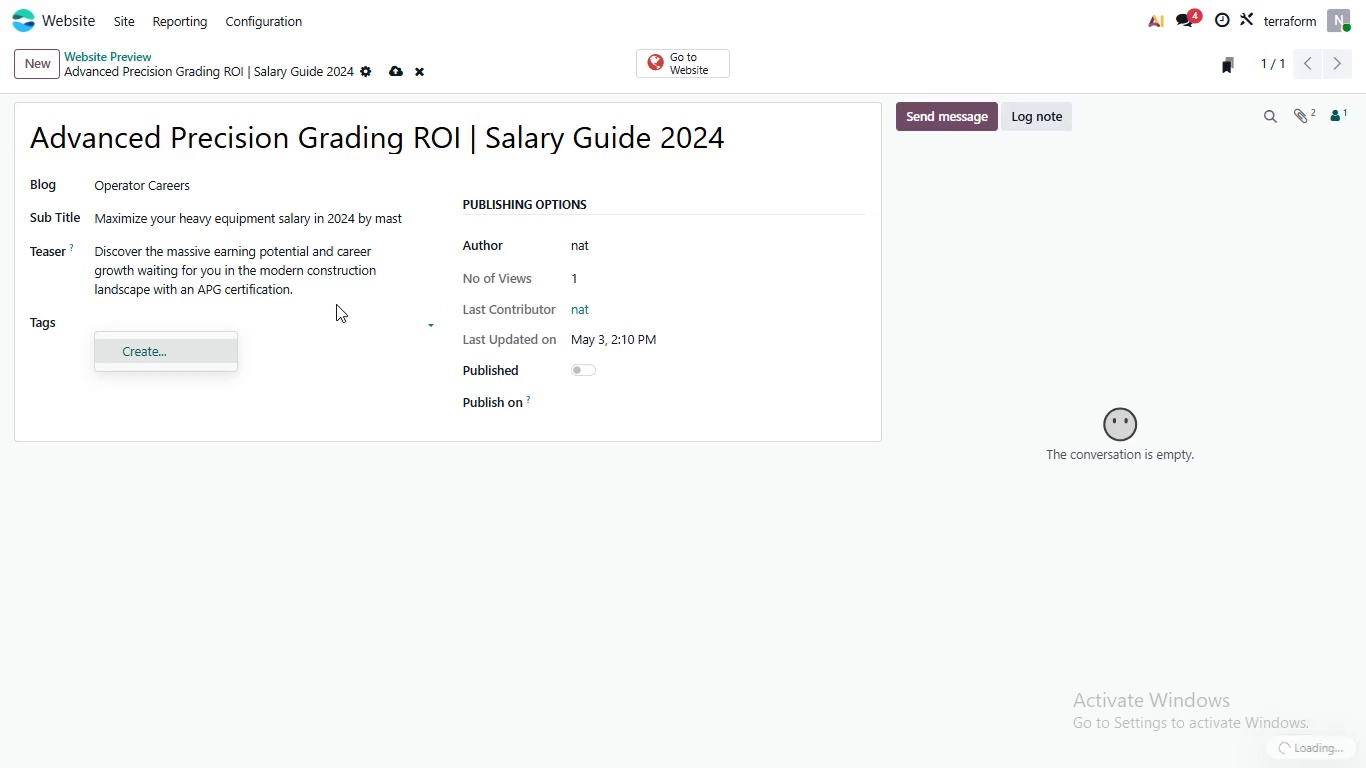 
type(APG certification)
 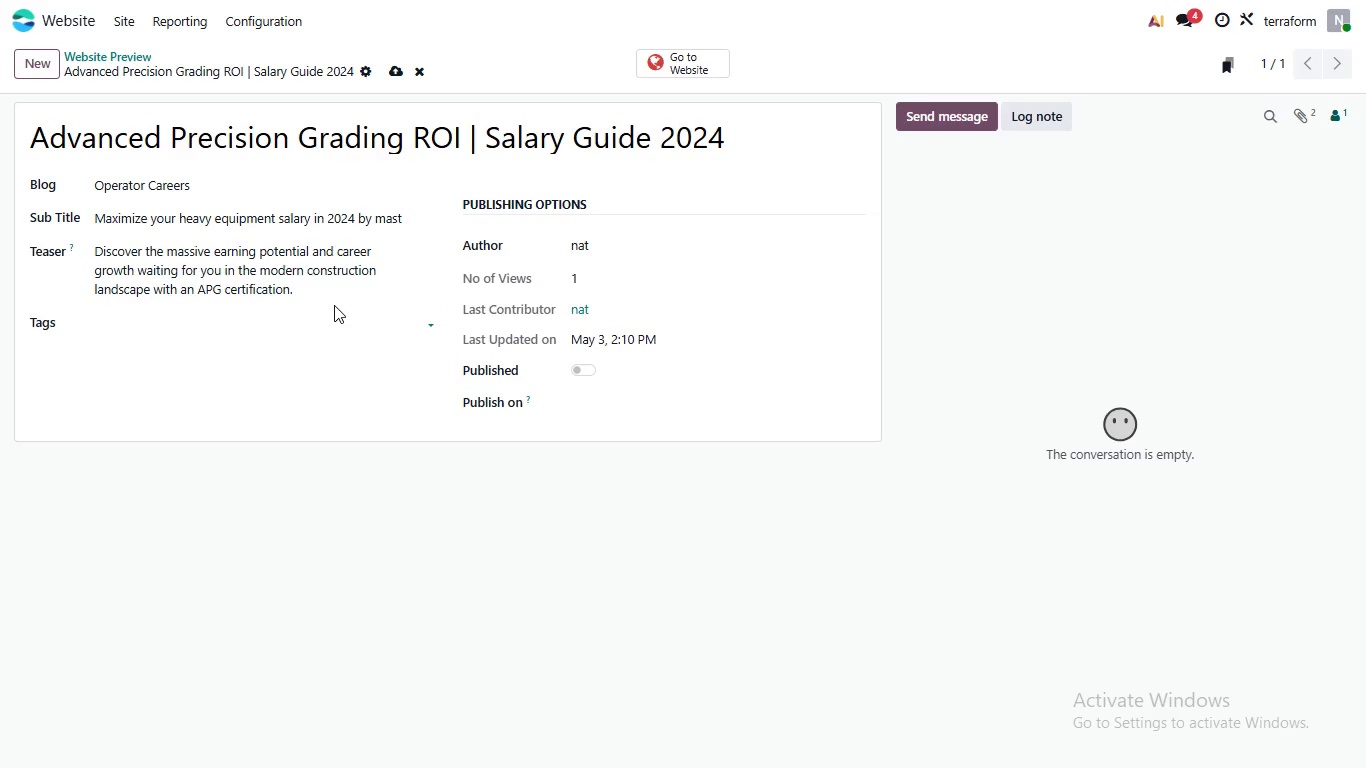 
key(Enter)
 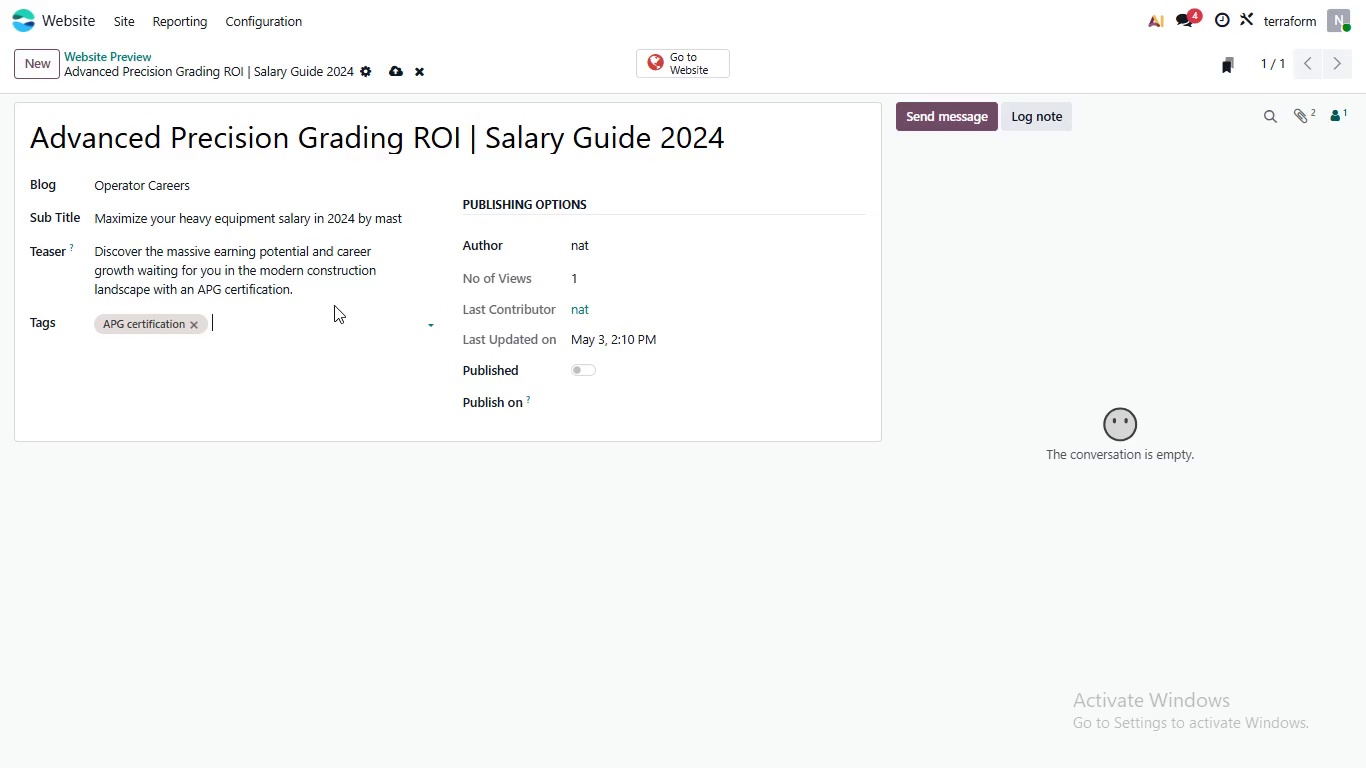 
type(ROI)
 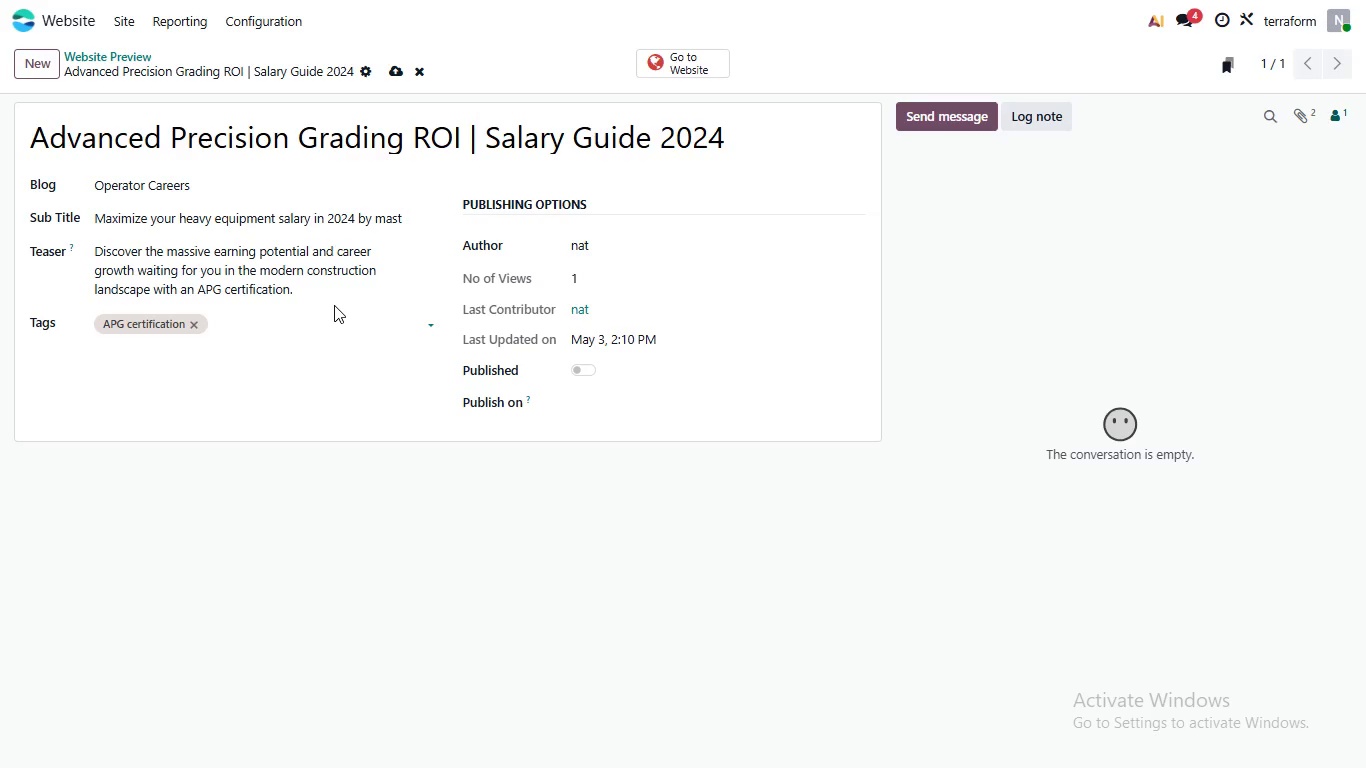 
key(Enter)
 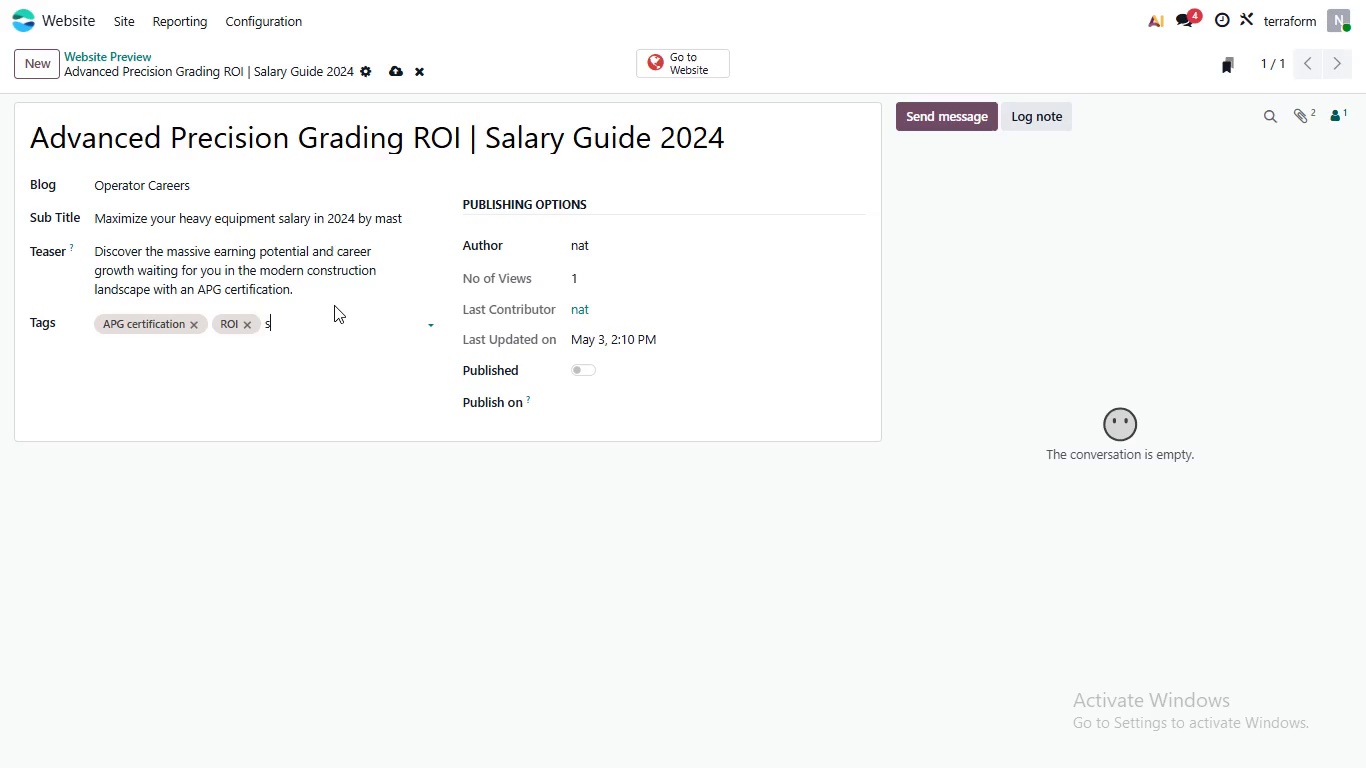 
type(sA)
key(Backspace)
key(Backspace)
type(Salary)
 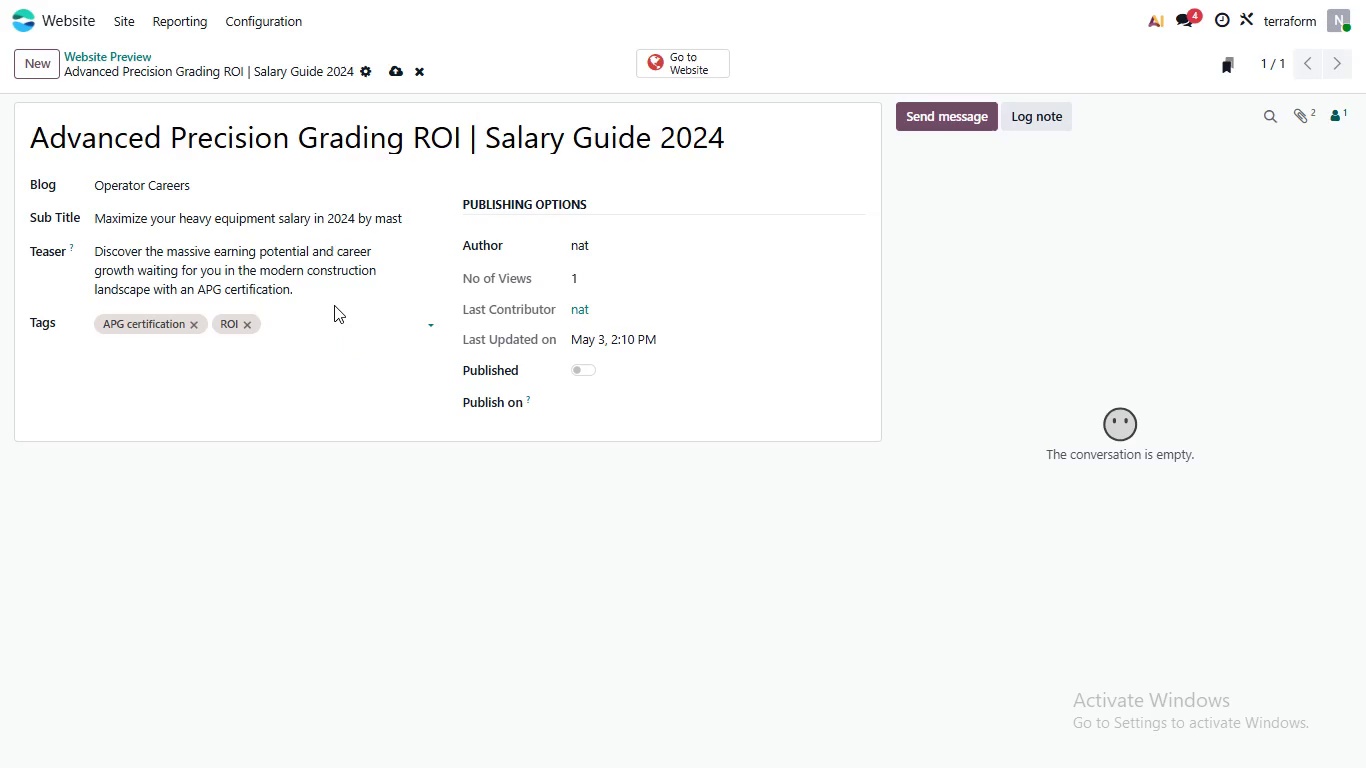 
key(Enter)
 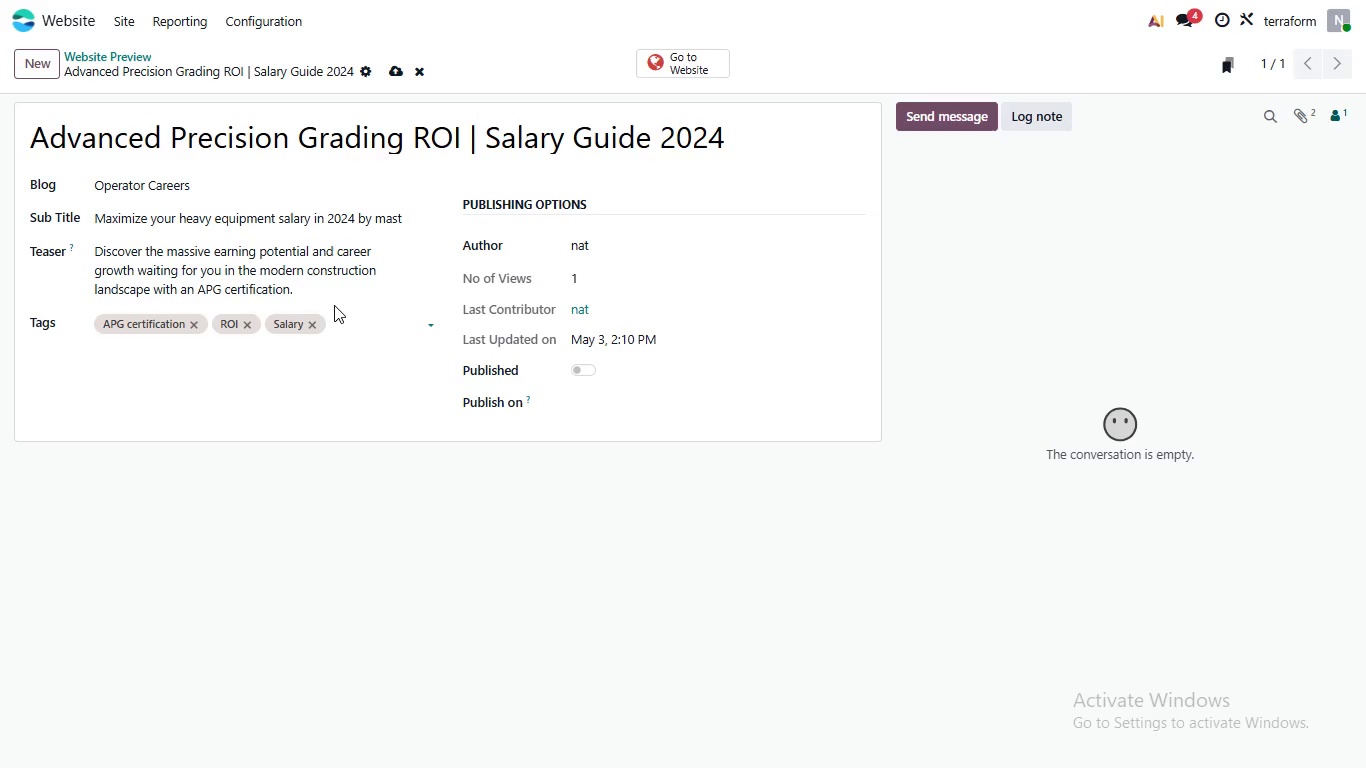 
type(ndu)
key(Backspace)
key(Backspace)
key(Backspace)
 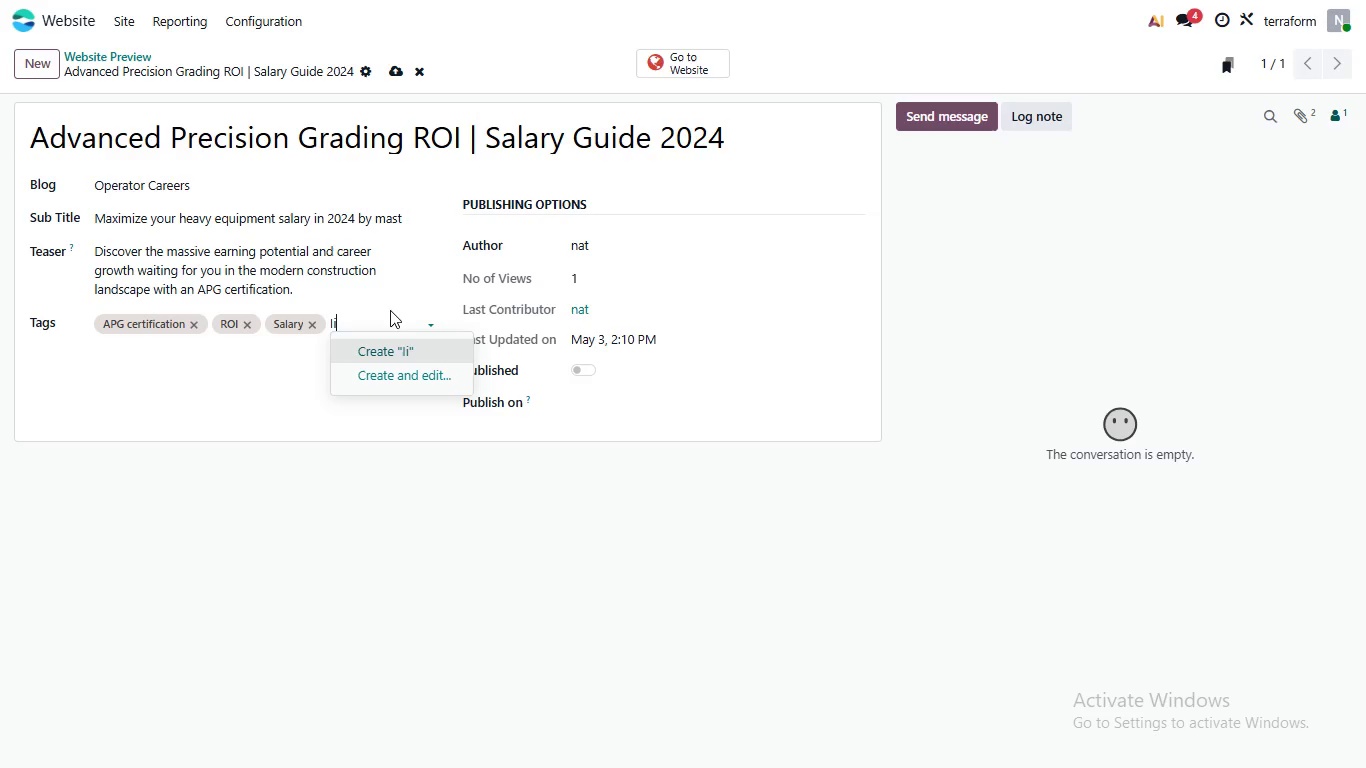 
key(Backspace)
type(ndsu)
key(Backspace)
key(Backspace)
type(ustry t)
key(Backspace)
type(Trends)
 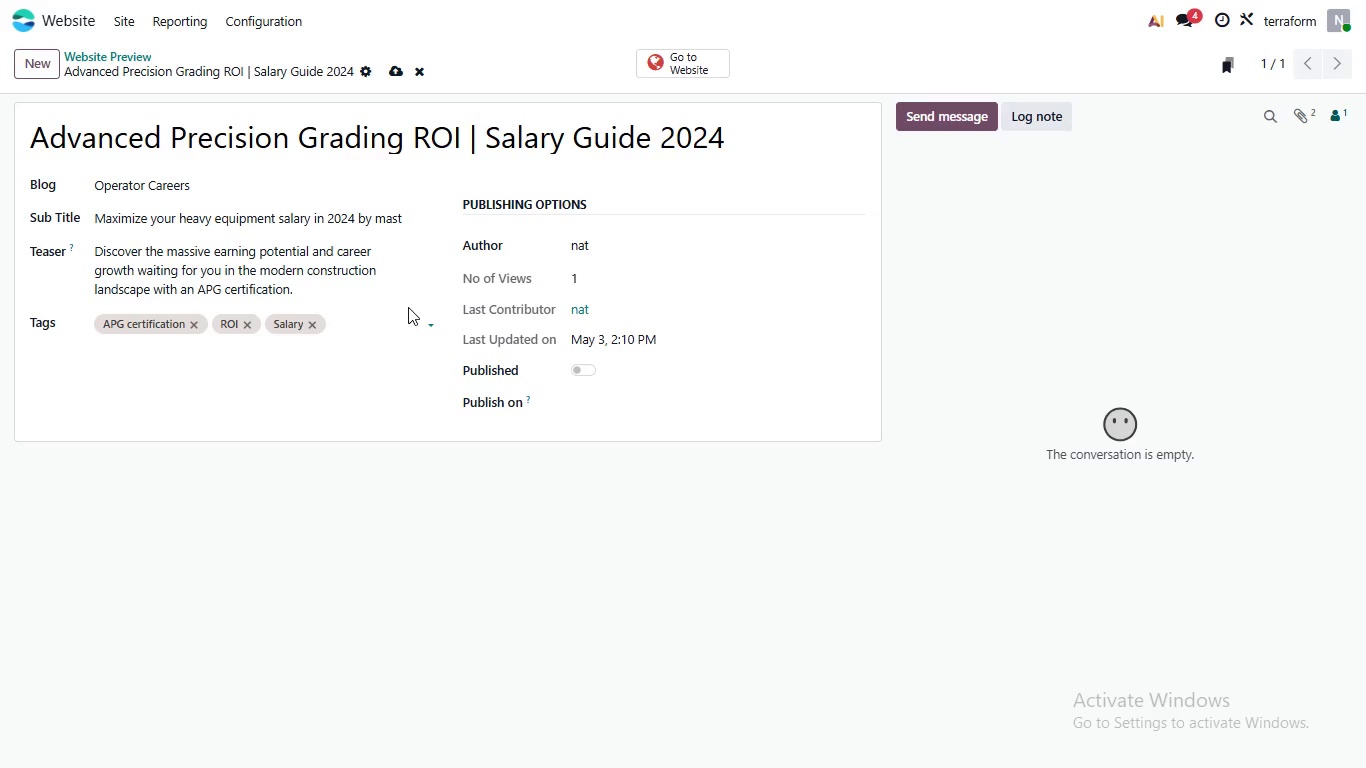 
key(Enter)
 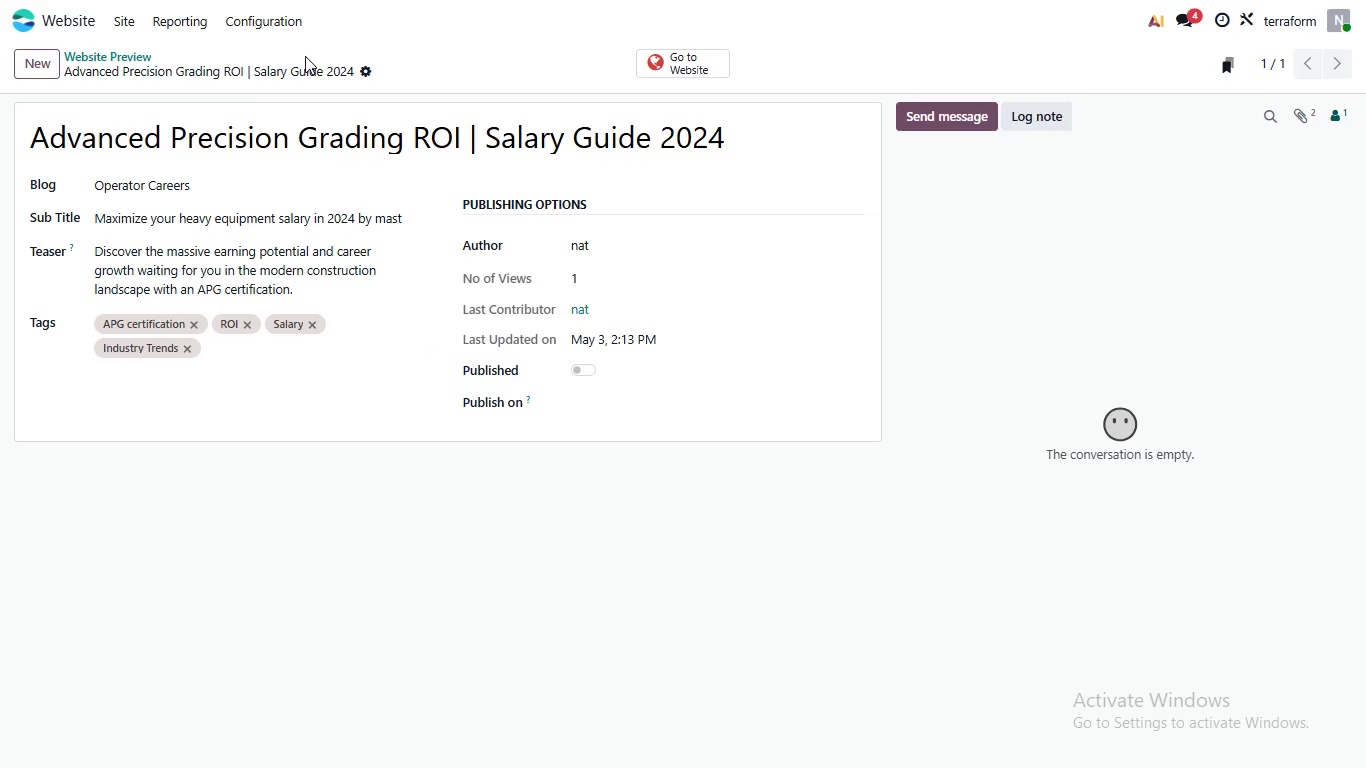 
wait(17.49)
 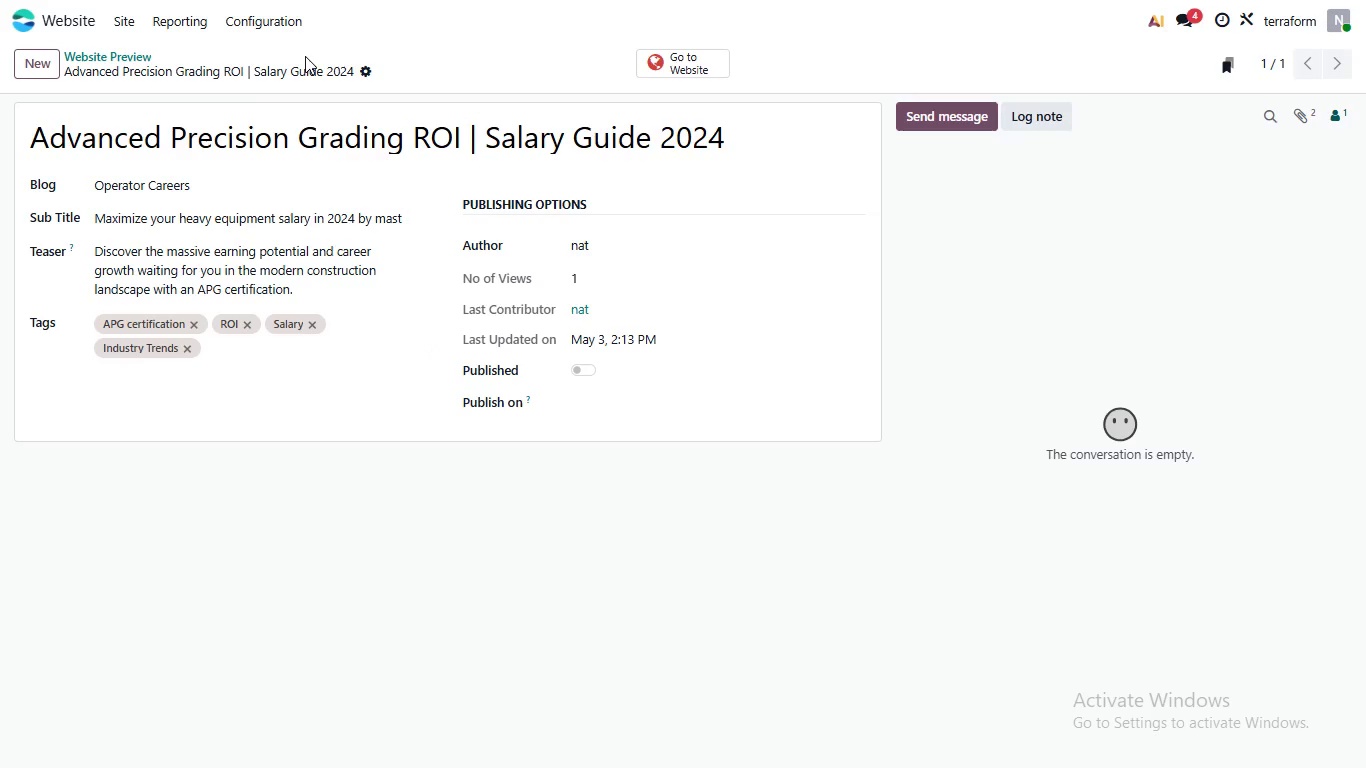 
left_click([118, 11])
 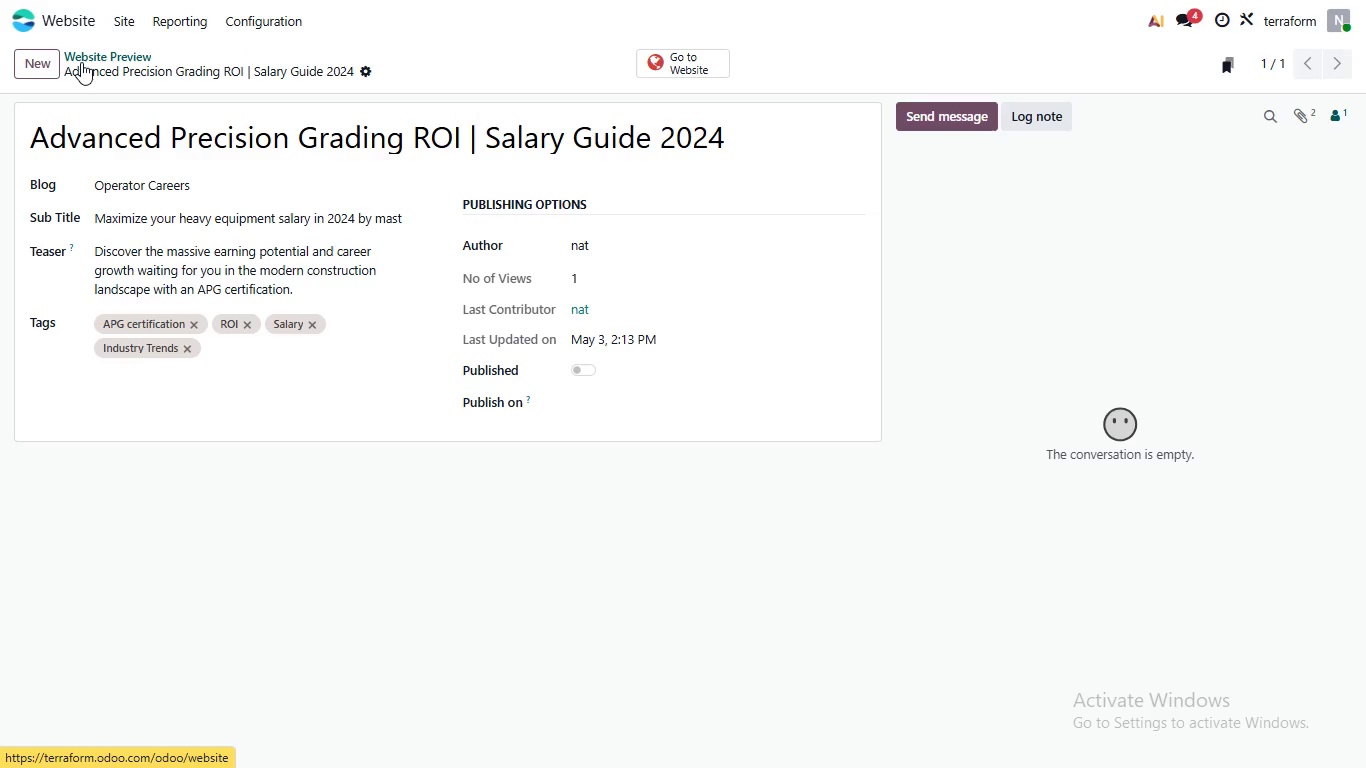 
left_click([79, 60])
 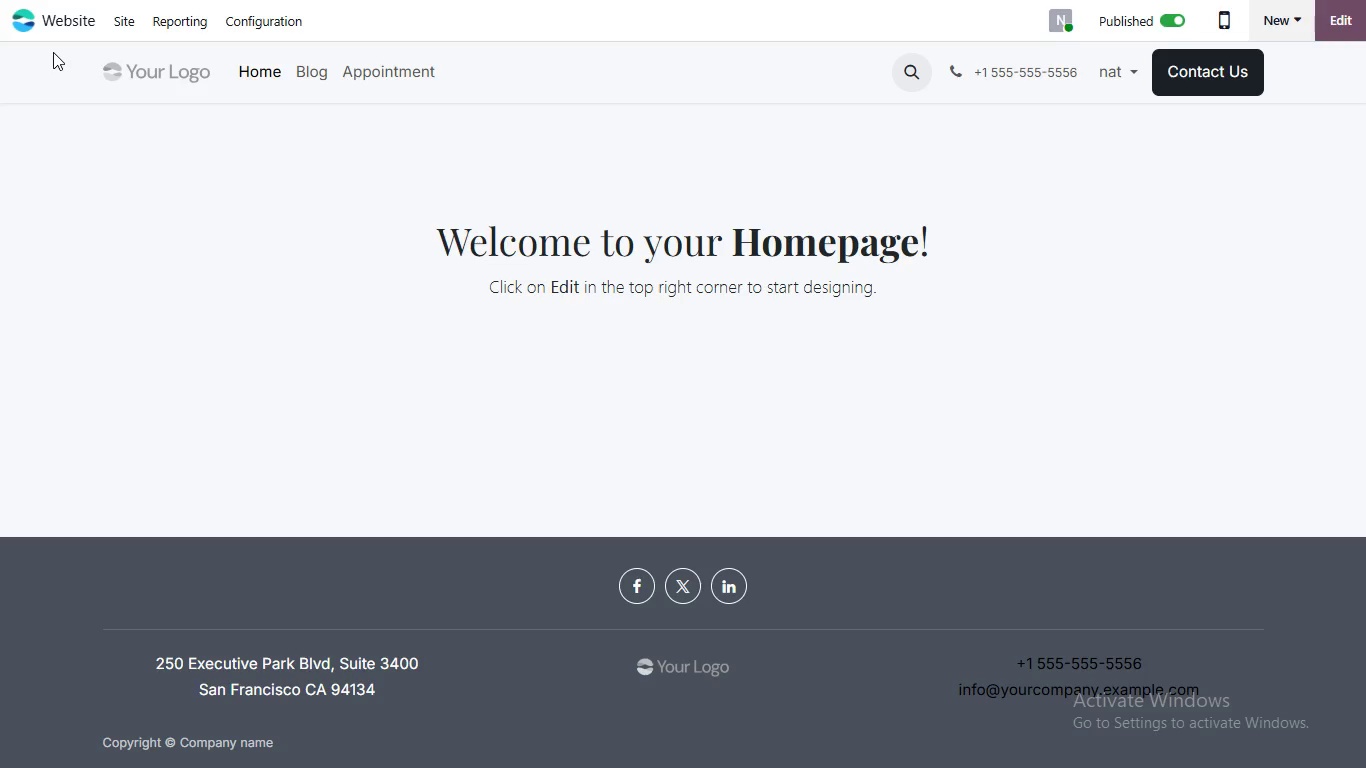 
wait(7.61)
 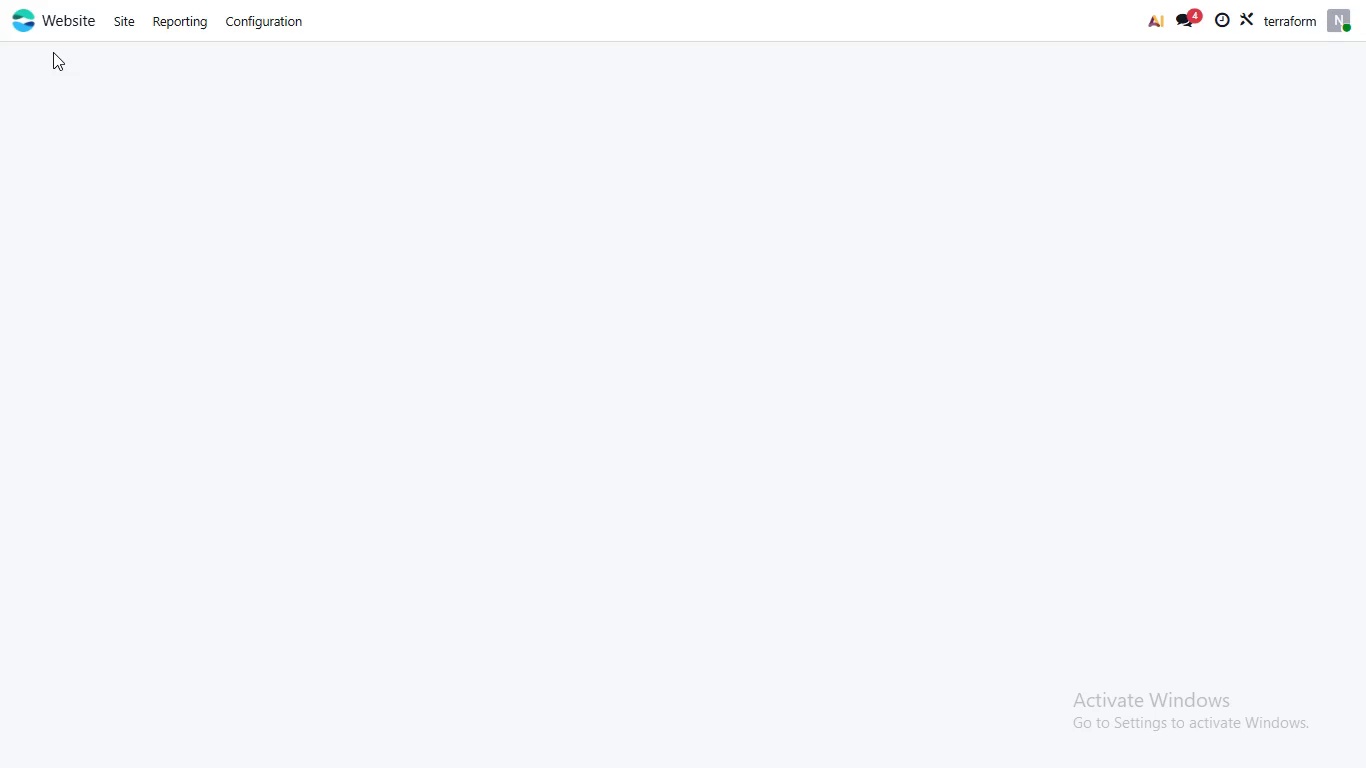 
left_click([367, 78])
 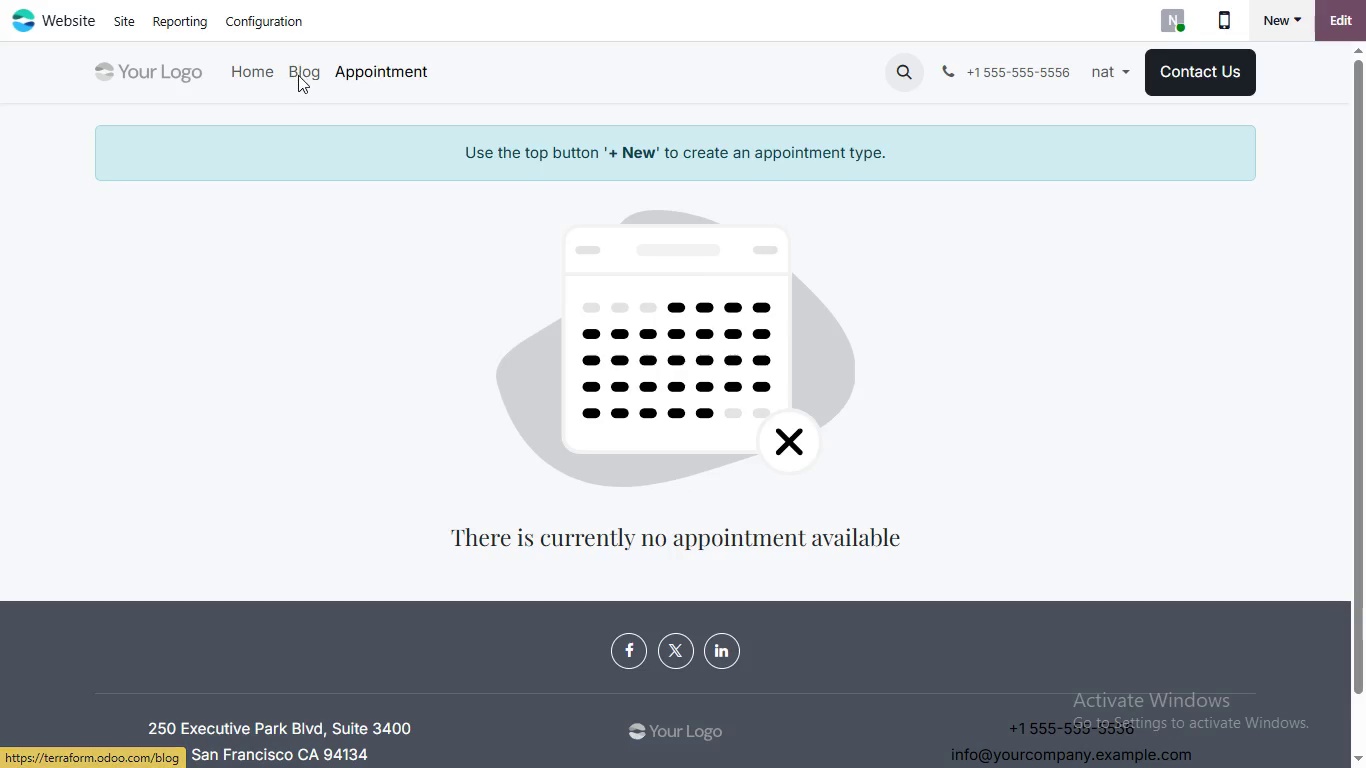 
wait(7.5)
 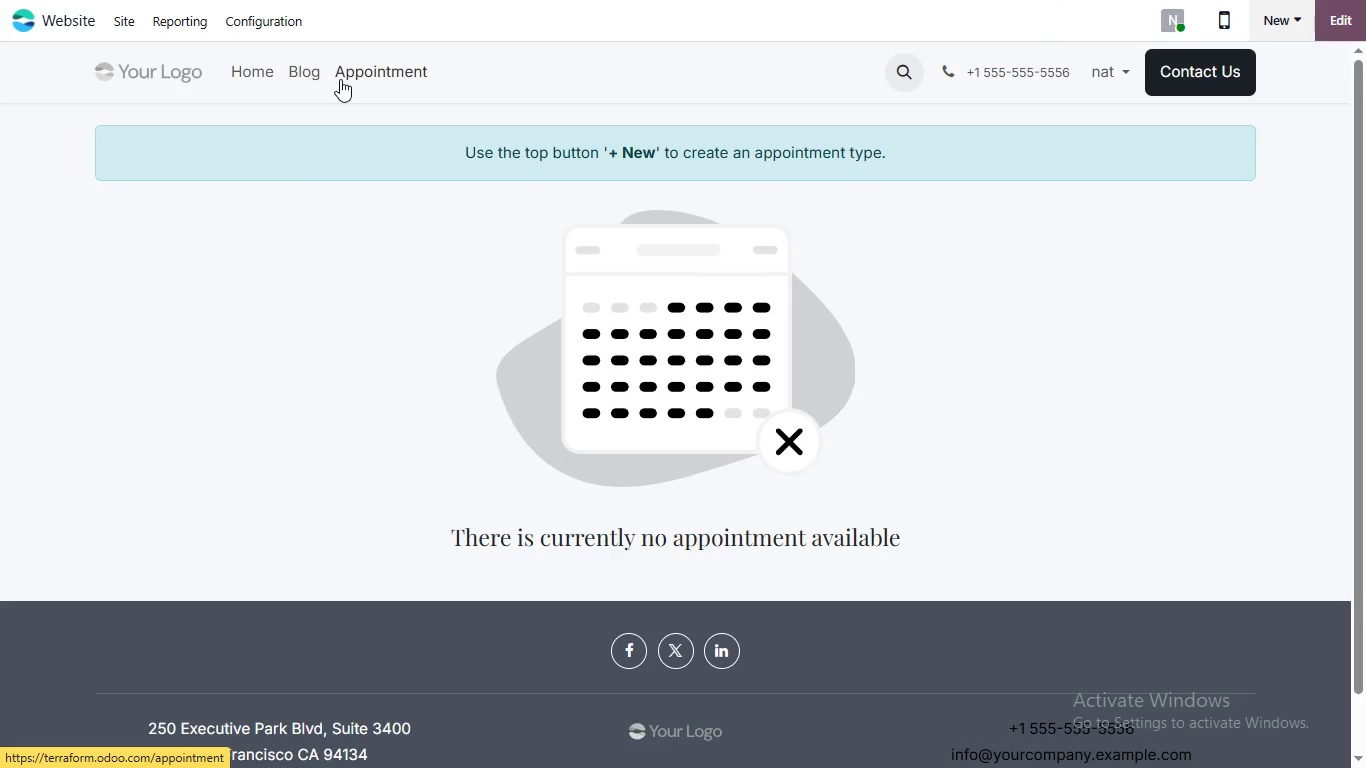 
left_click([206, 358])
 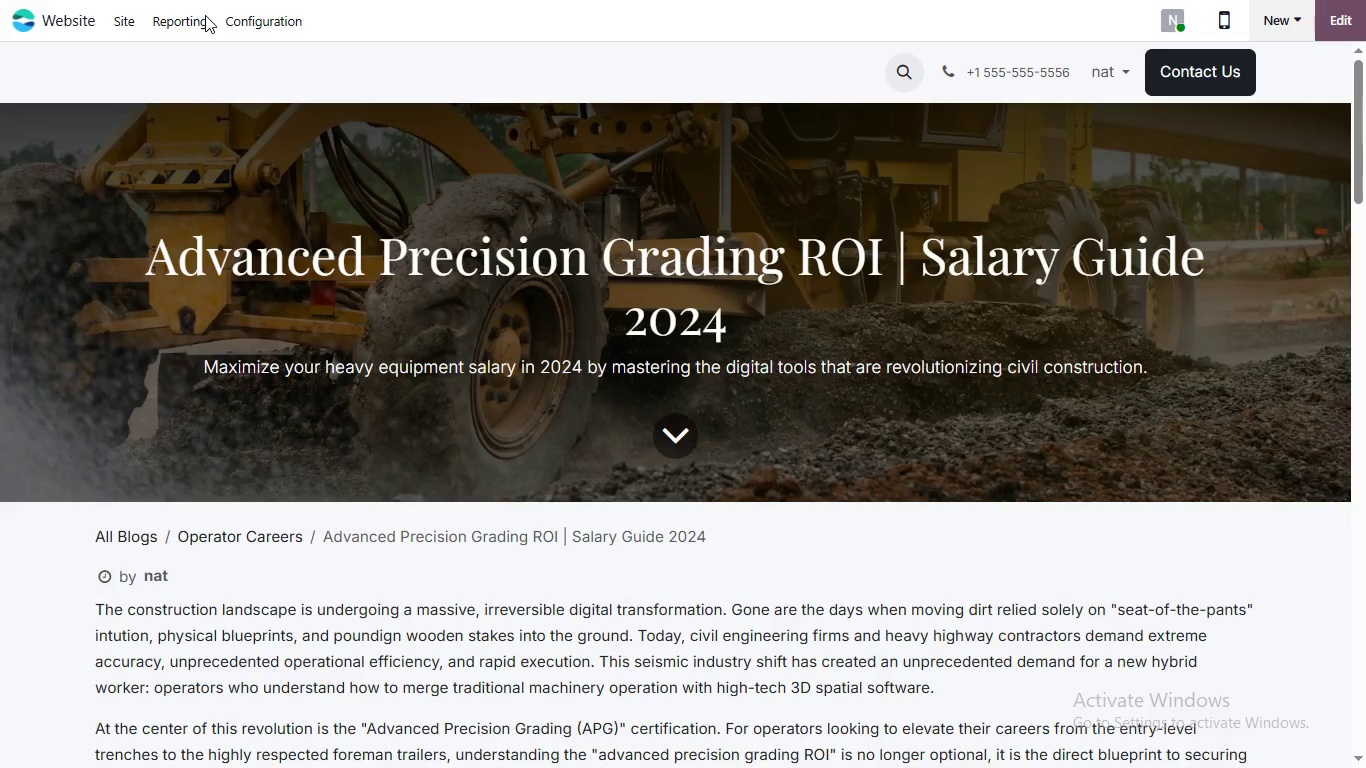 
wait(5.2)
 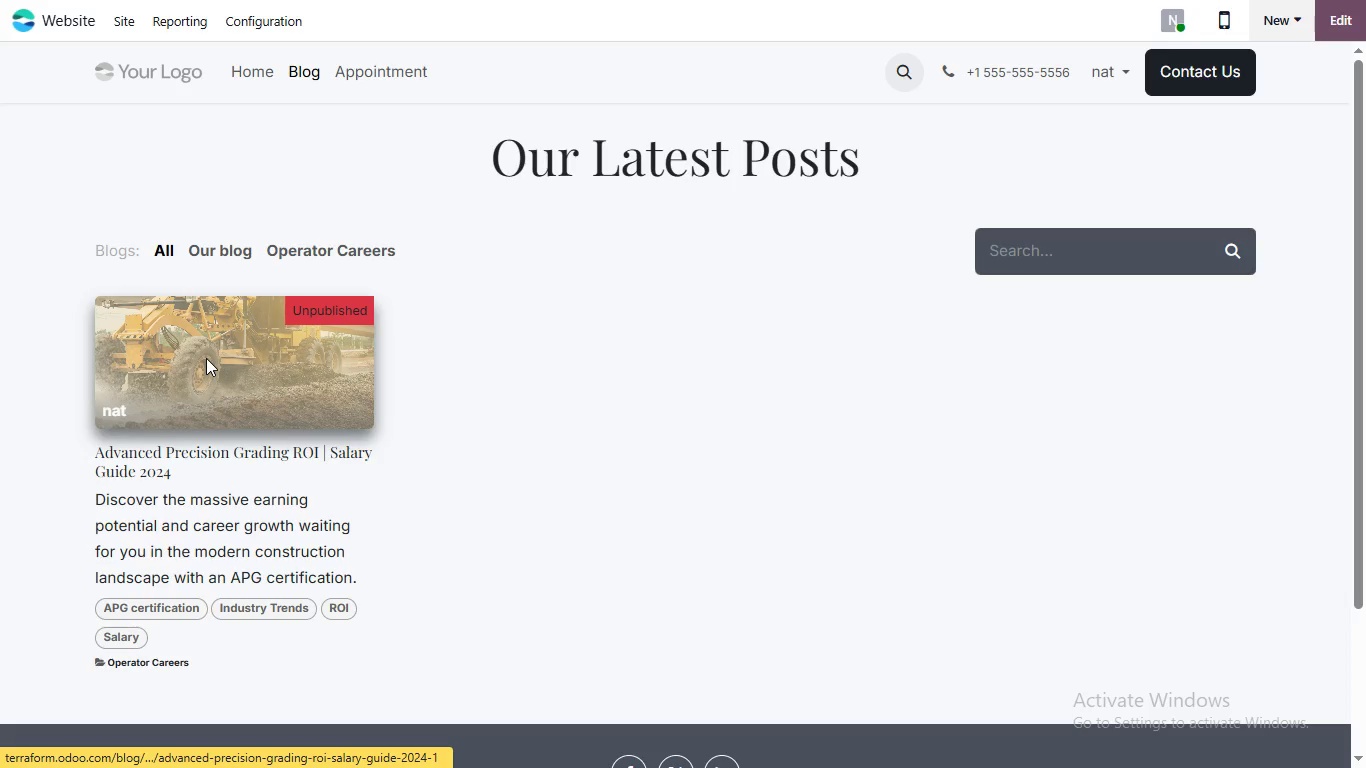 
left_click([127, 21])
 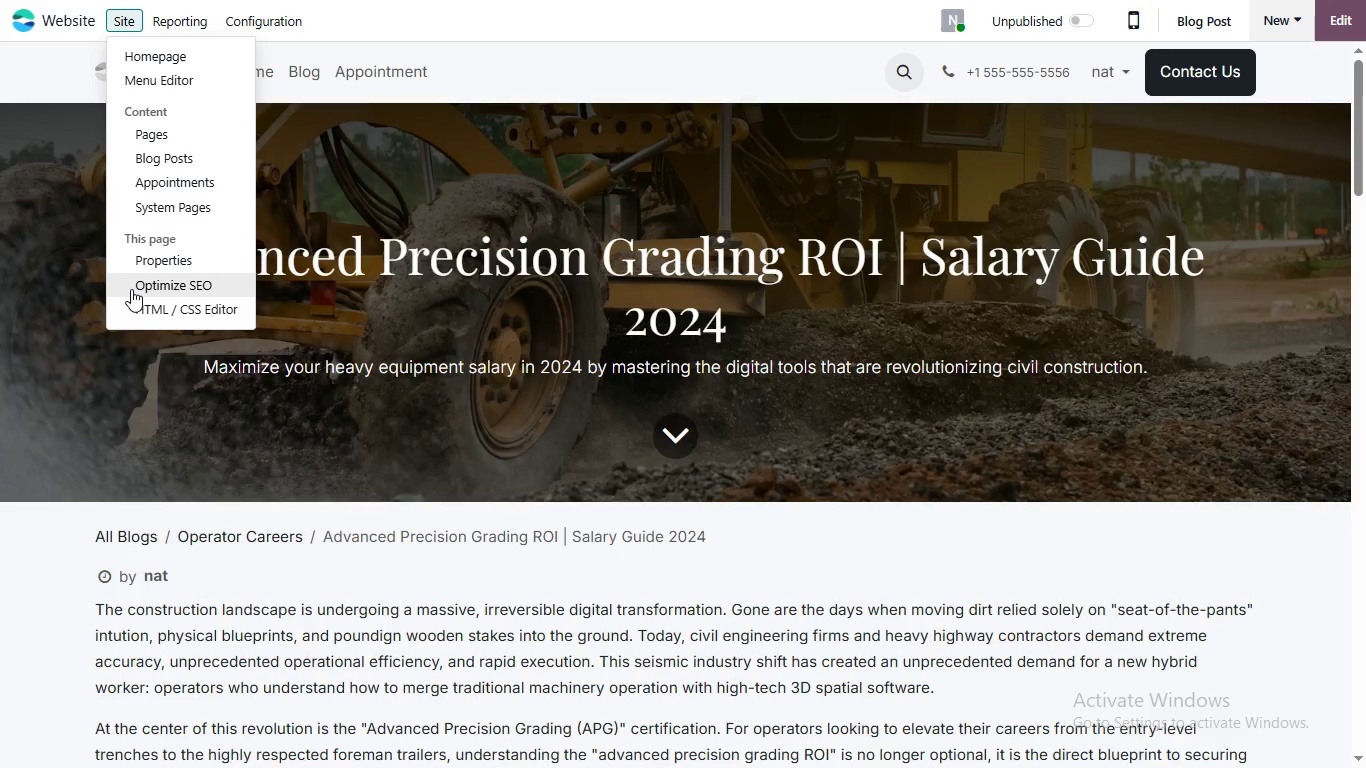 
left_click([136, 291])
 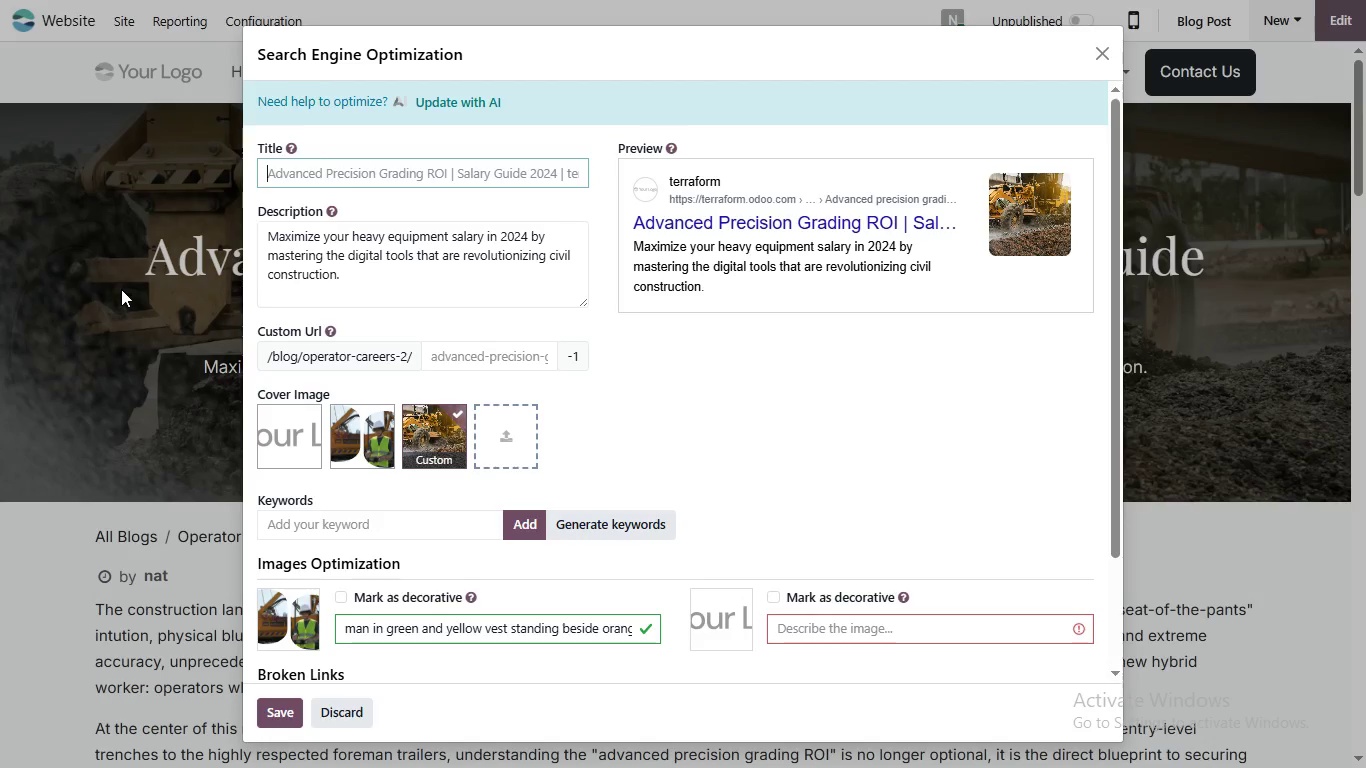 
wait(7.89)
 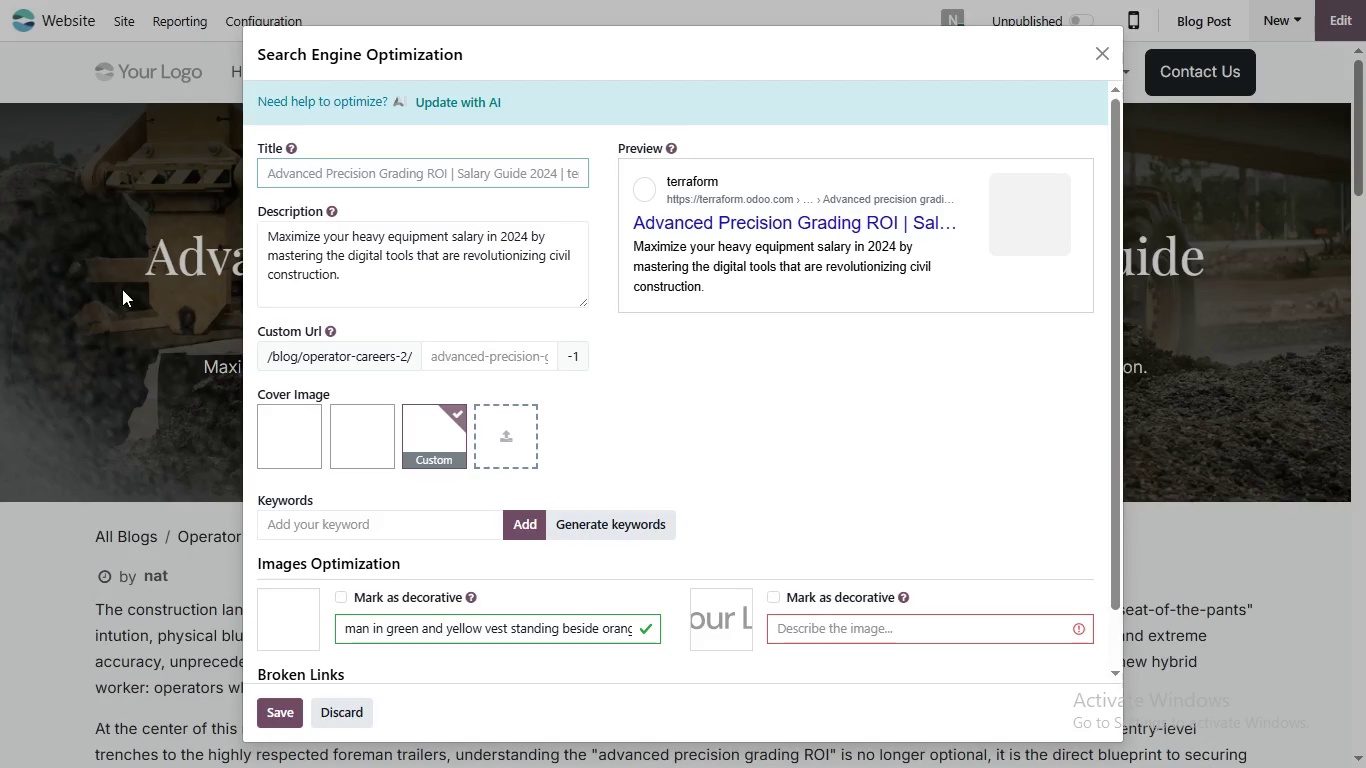 
scroll: coordinate [410, 393], scroll_direction: down, amount: 2.0
 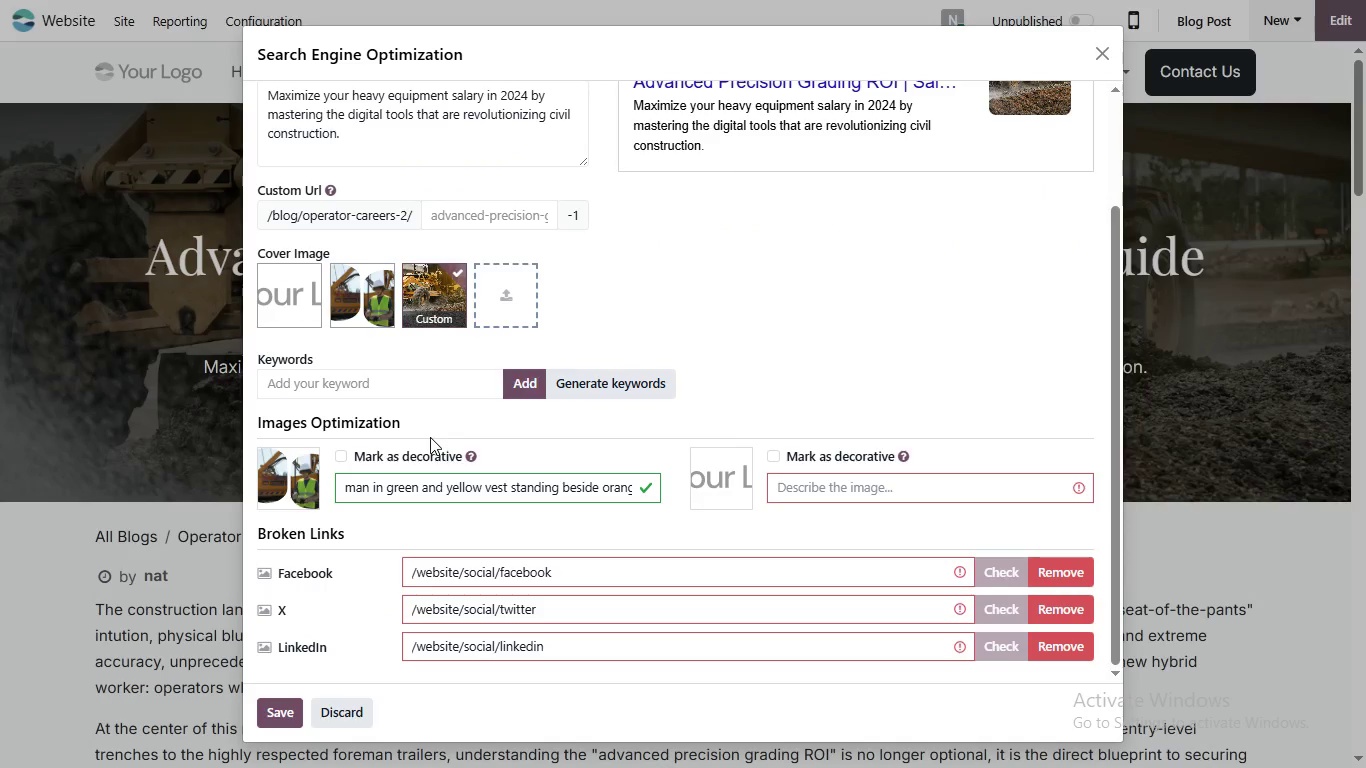 
scroll: coordinate [430, 437], scroll_direction: none, amount: 0.0
 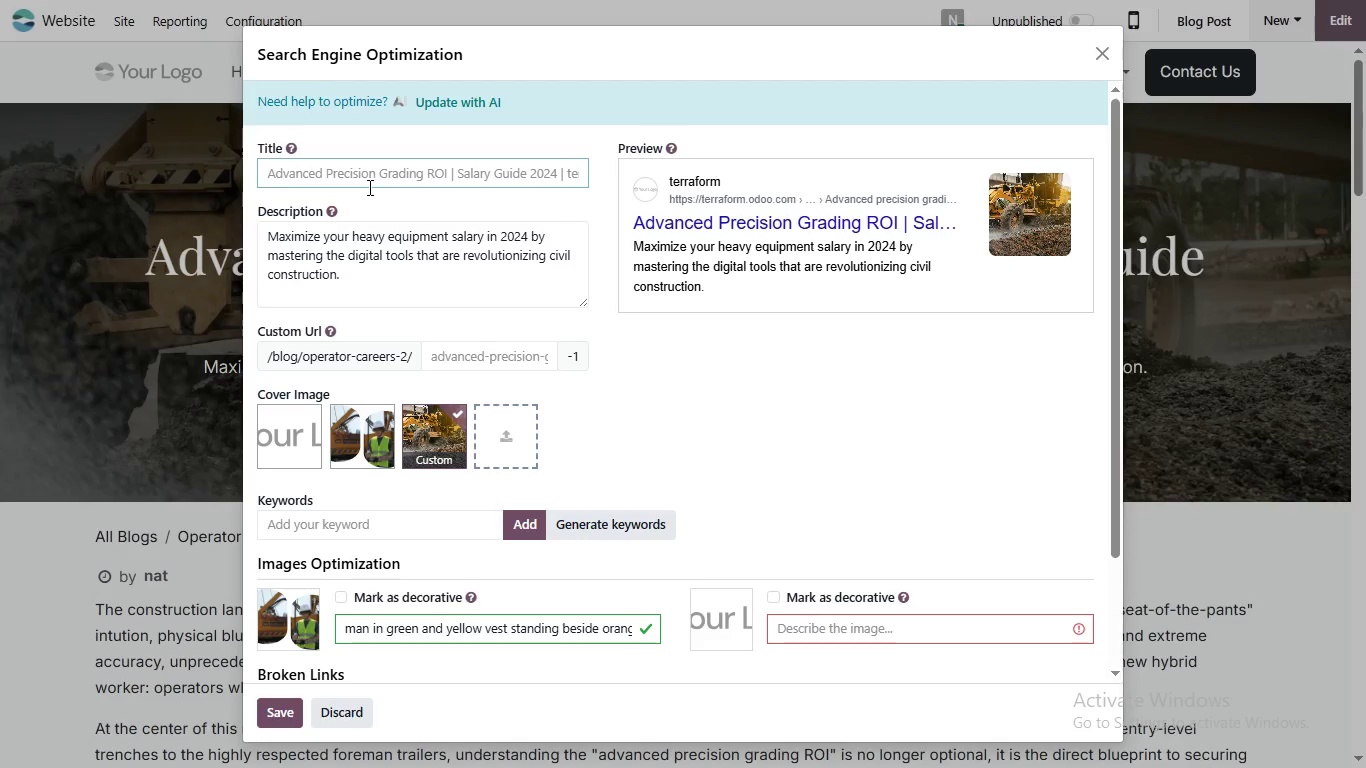 
wait(9.95)
 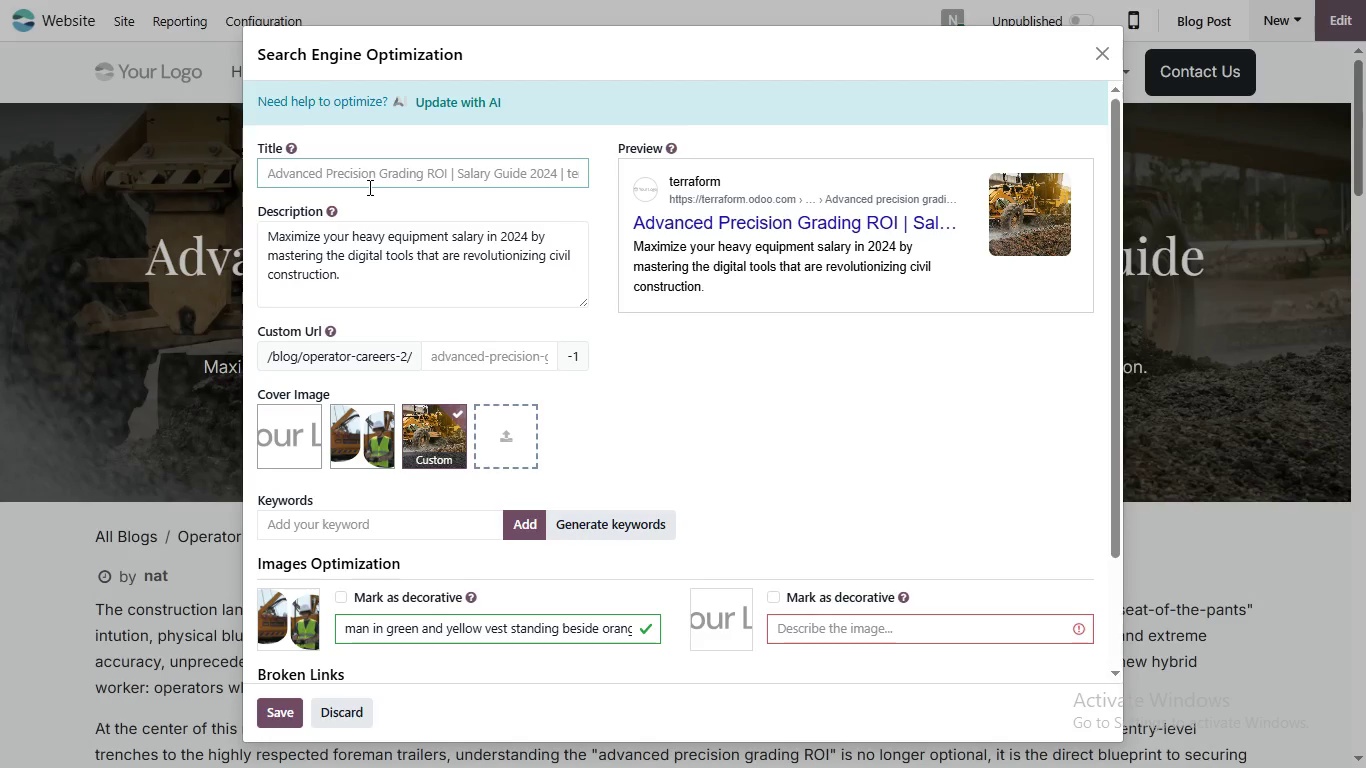 
scroll: coordinate [195, 162], scroll_direction: up, amount: 2.0
 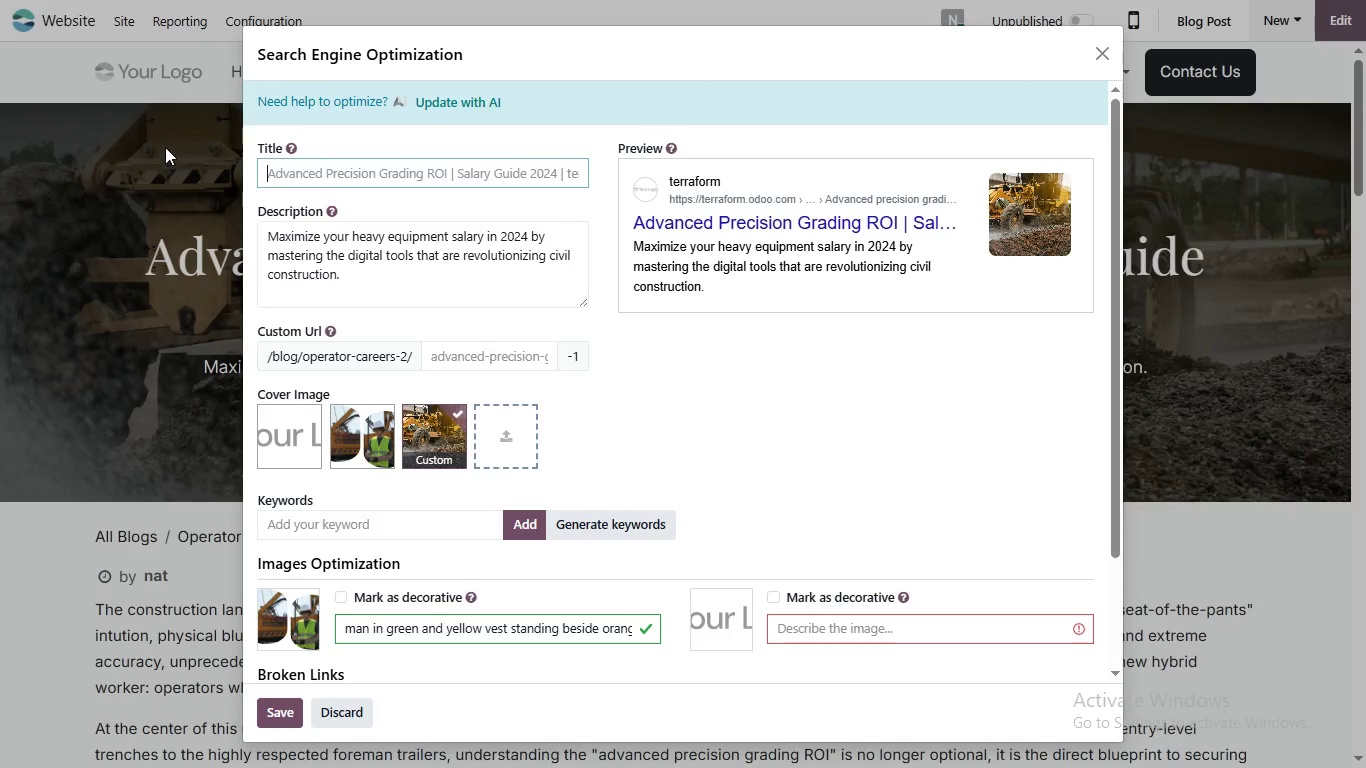 
type(Advanced PrecisionGradign RO)
key(Backspace)
type(OI | sA)
key(Backspace)
key(Backspace)
type(Salary Guid)
 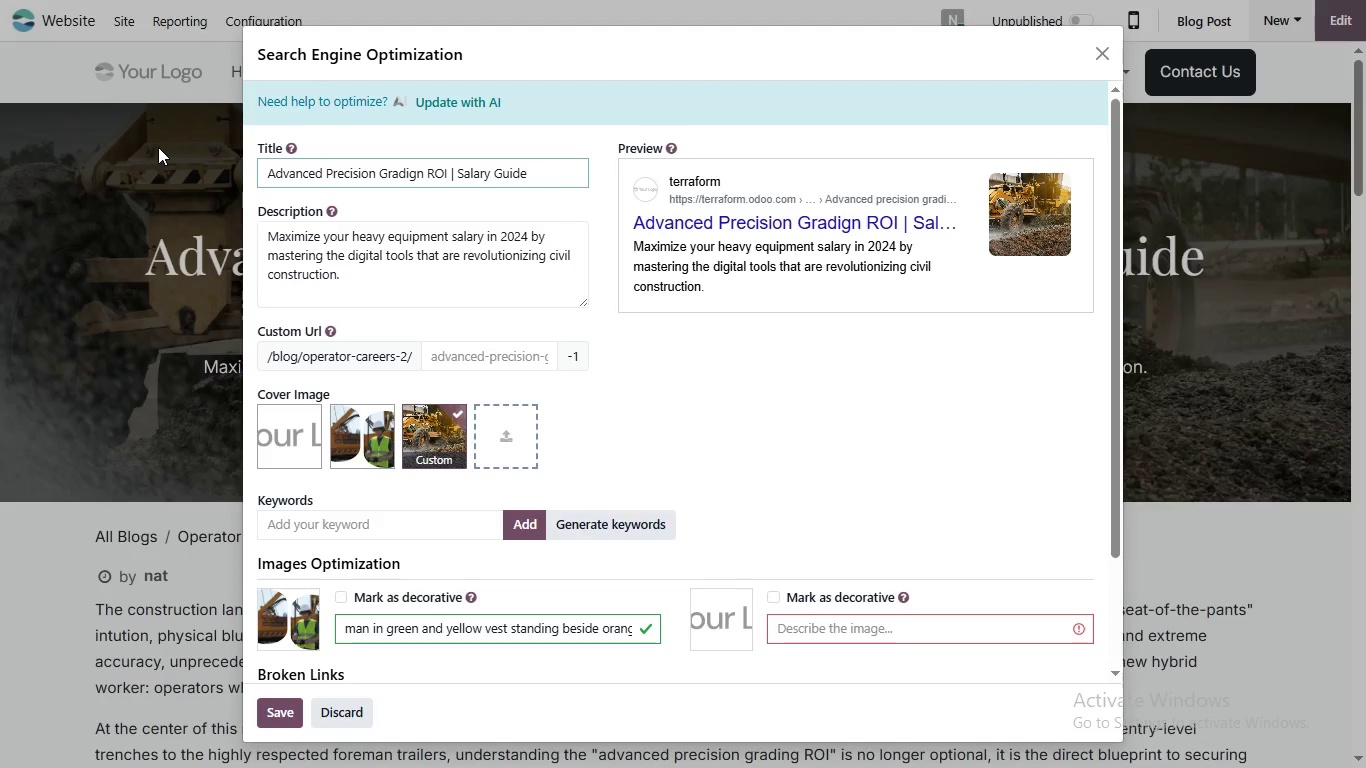 
 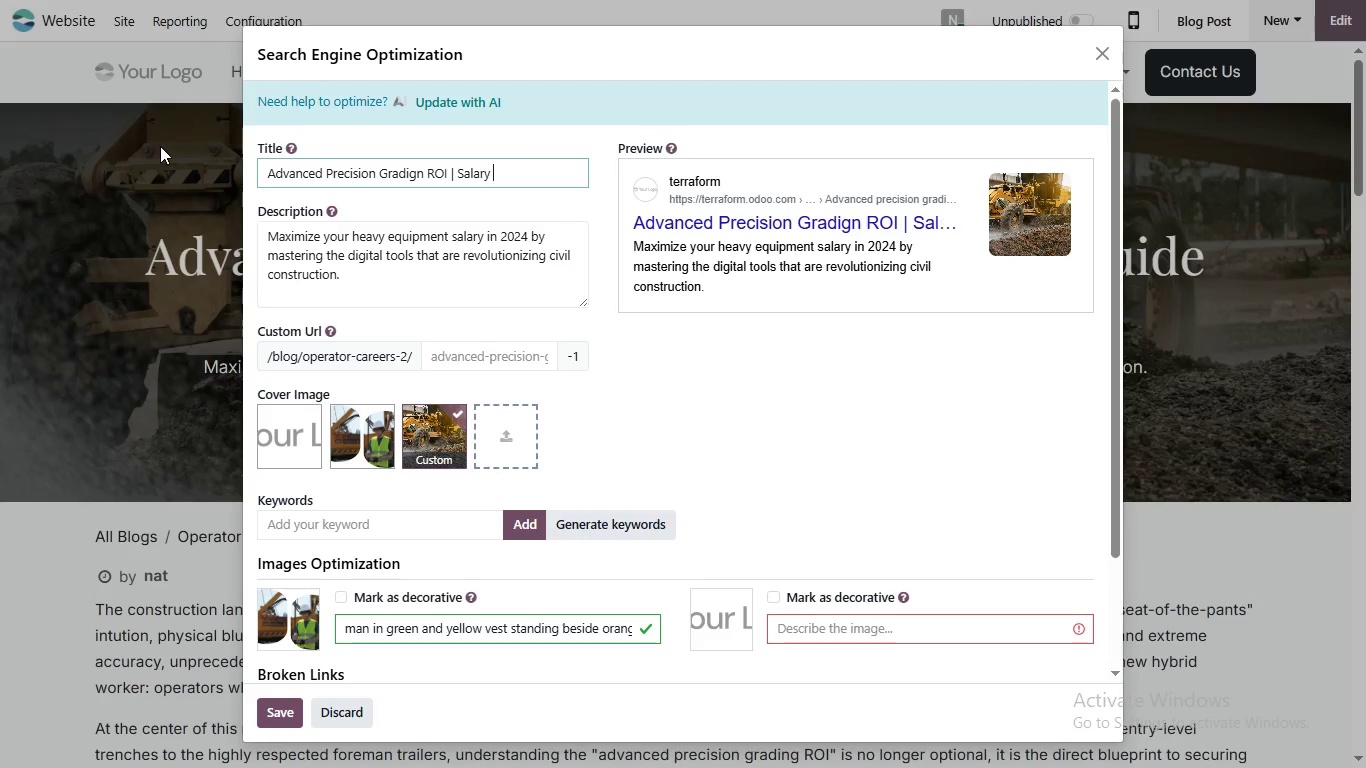 
type(e 2024)
 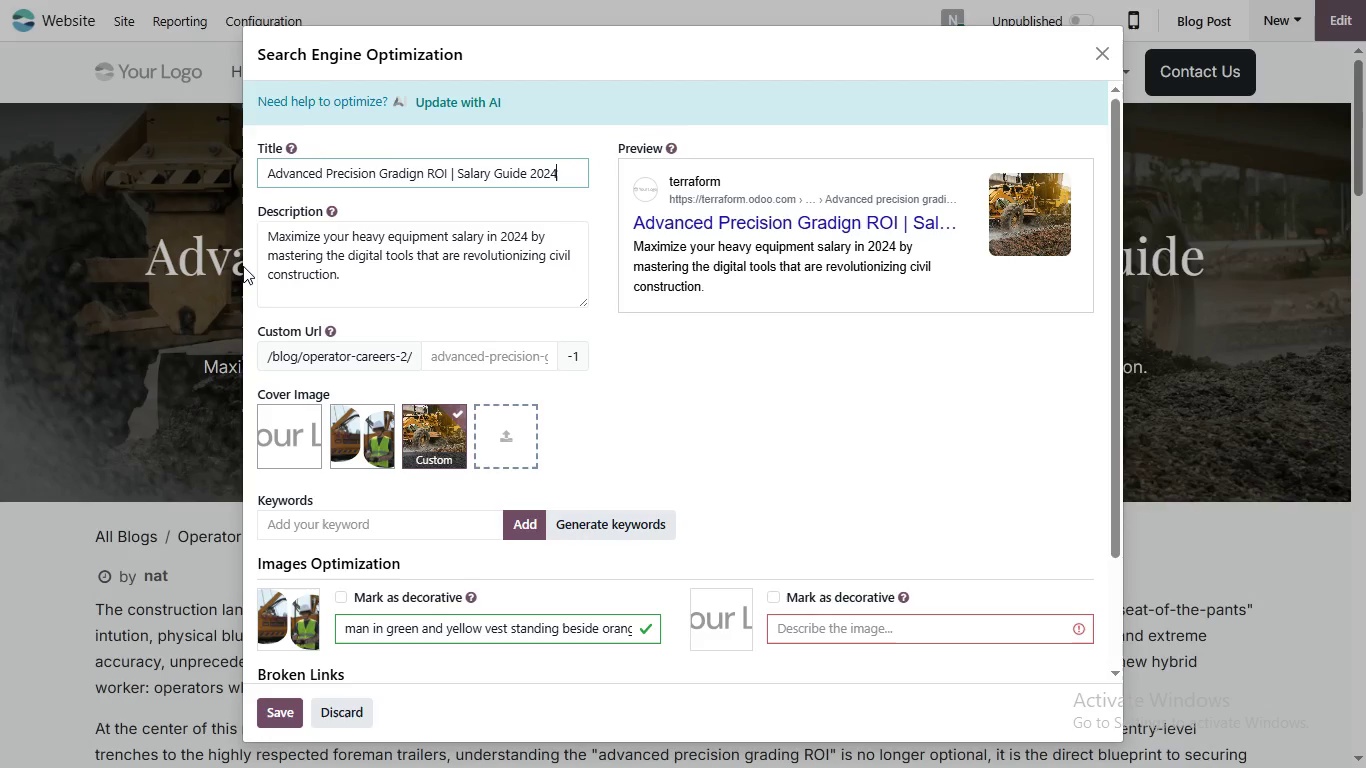 
left_click([286, 258])
 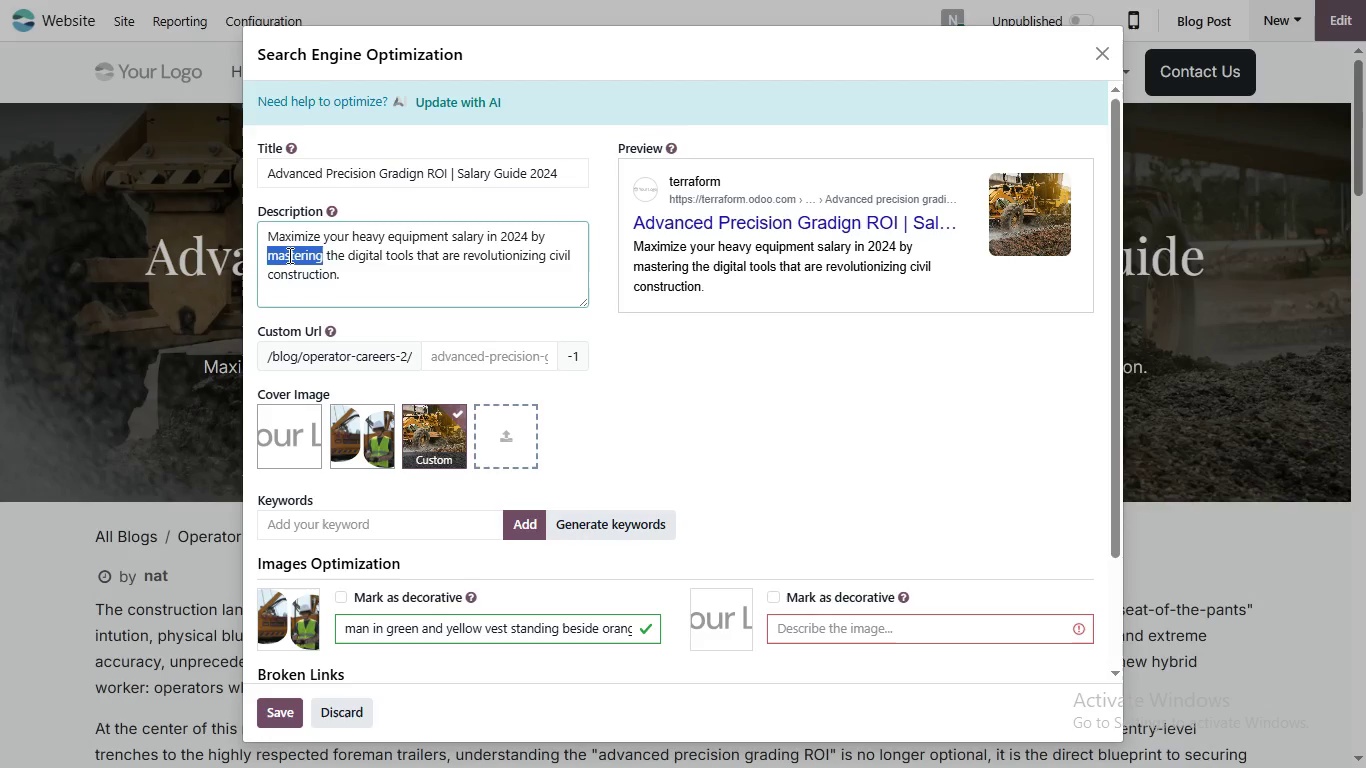 
triple_click([288, 255])
 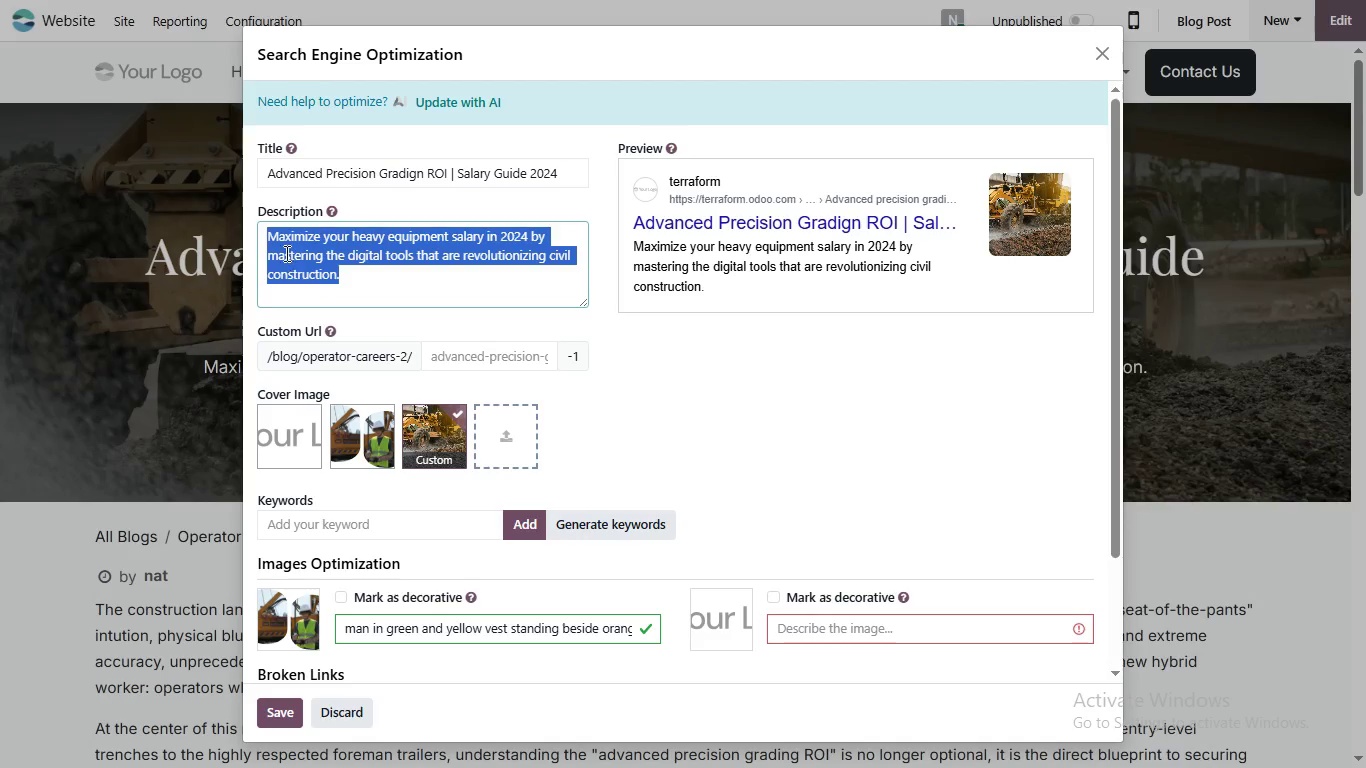 
triple_click([288, 255])
 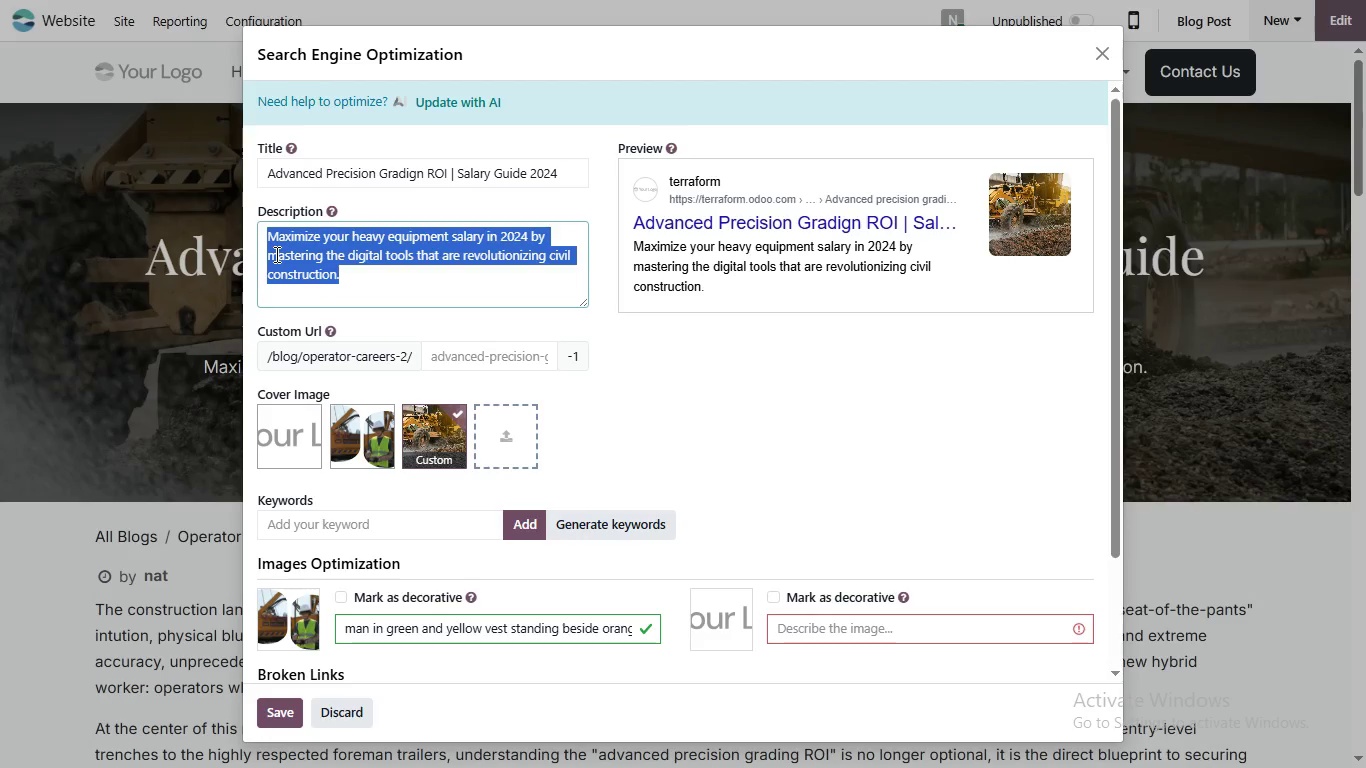 
scroll: coordinate [275, 254], scroll_direction: none, amount: 0.0
 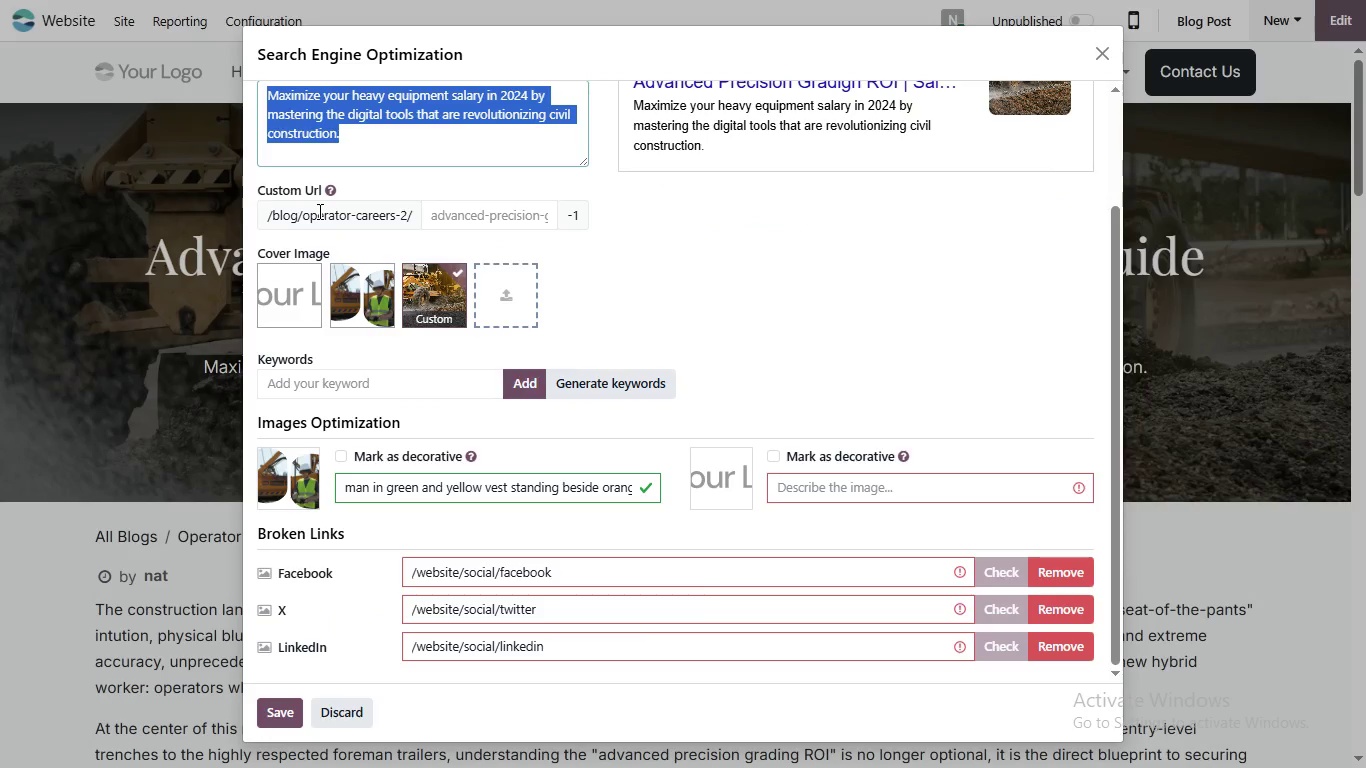 
scroll: coordinate [335, 216], scroll_direction: up, amount: 1.0
 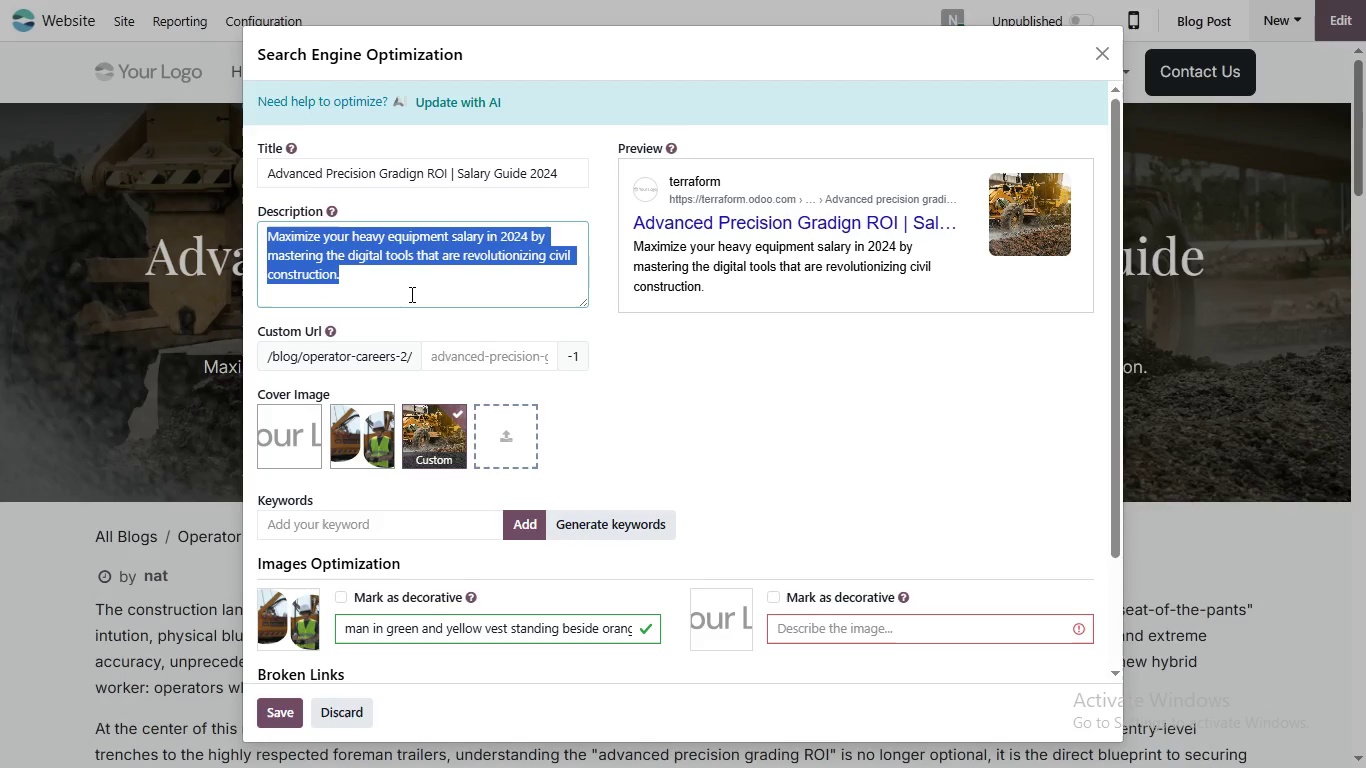 
left_click([410, 293])
 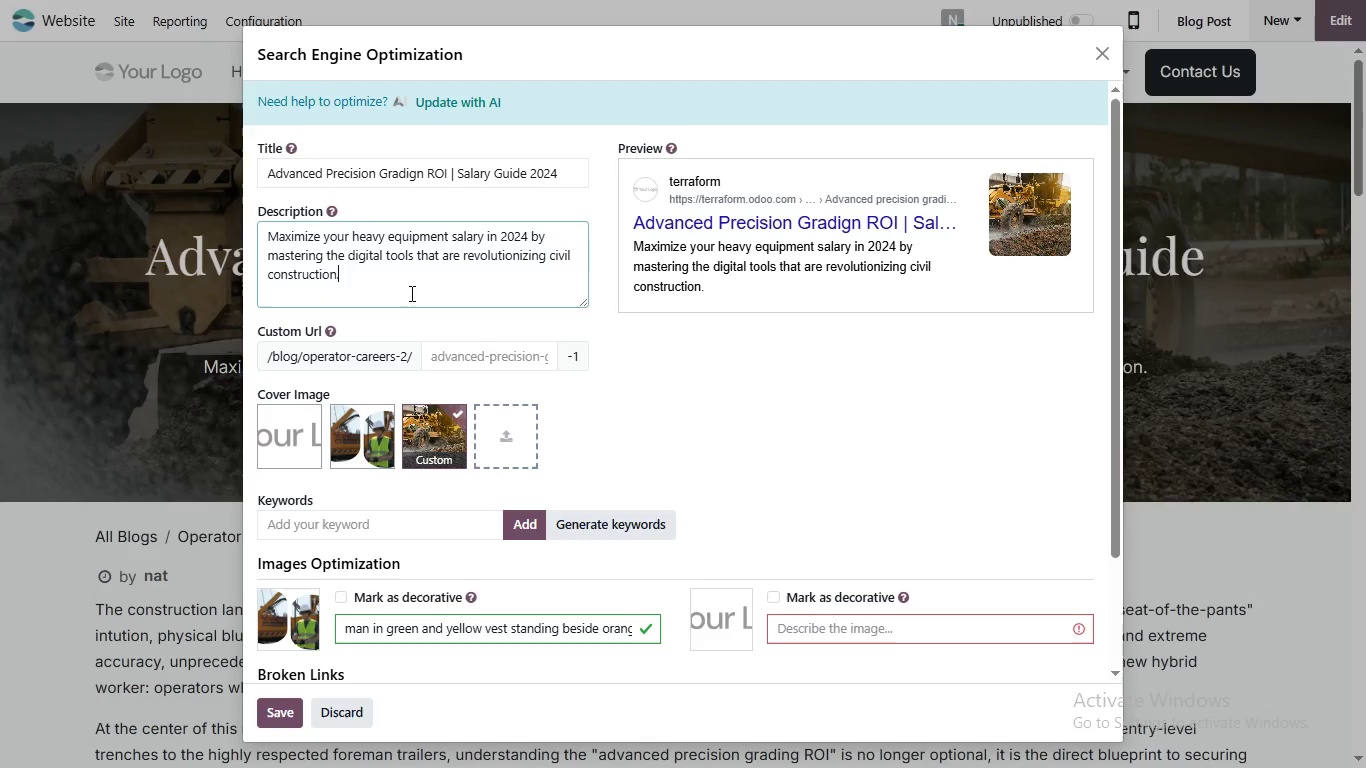 
left_click_drag(start_coordinate=[410, 293], to_coordinate=[541, 240])
 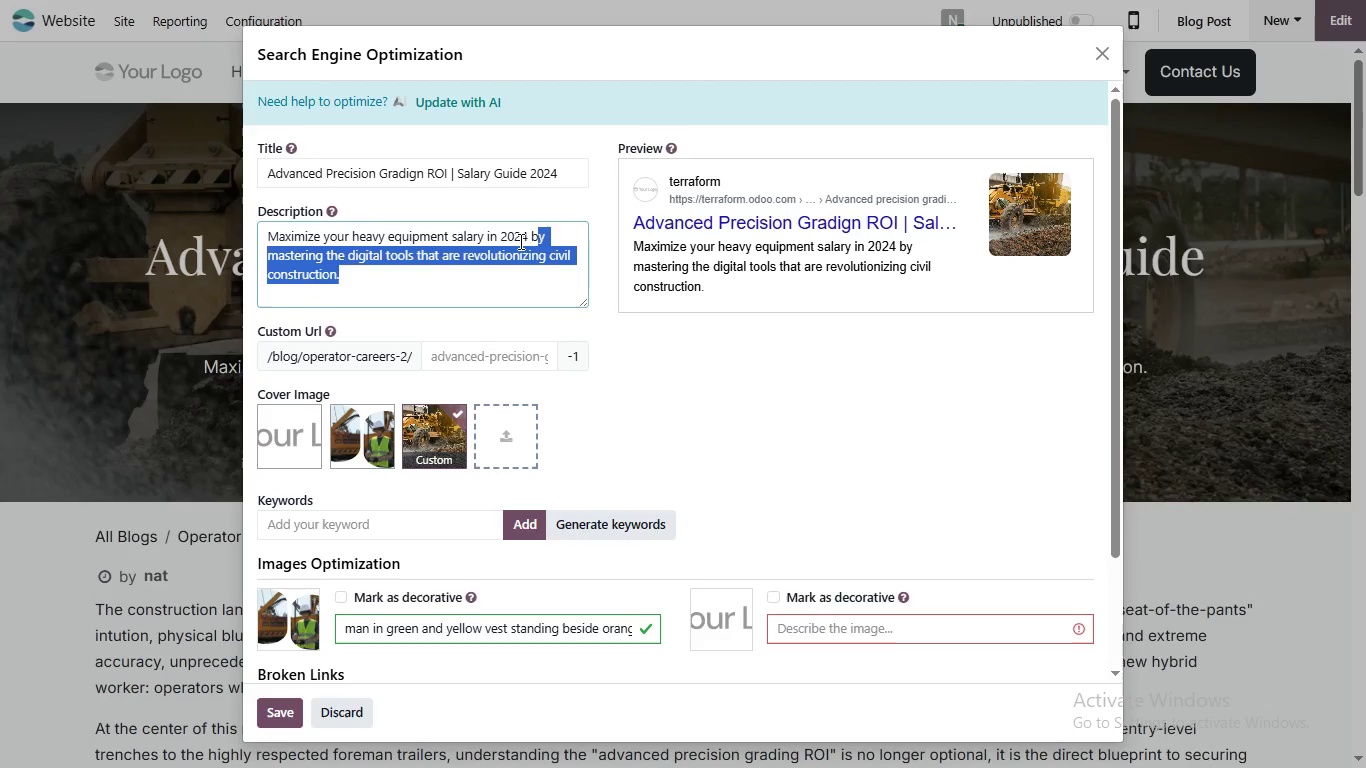 
key(Backspace)
key(Backspace)
key(Backspace)
type(. Discover the proven advanced precision grading ROI and top recision grading techniques for modern operators.)
 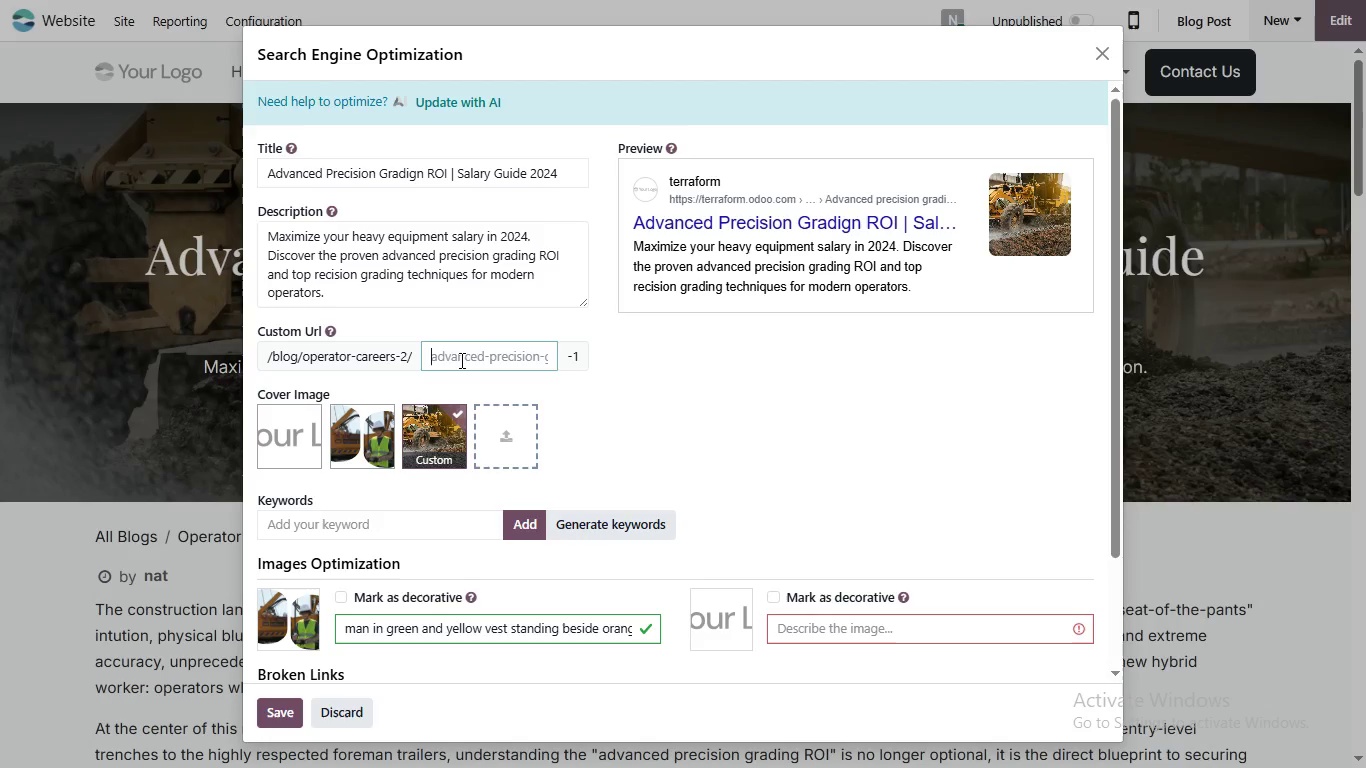 
wait(5.77)
 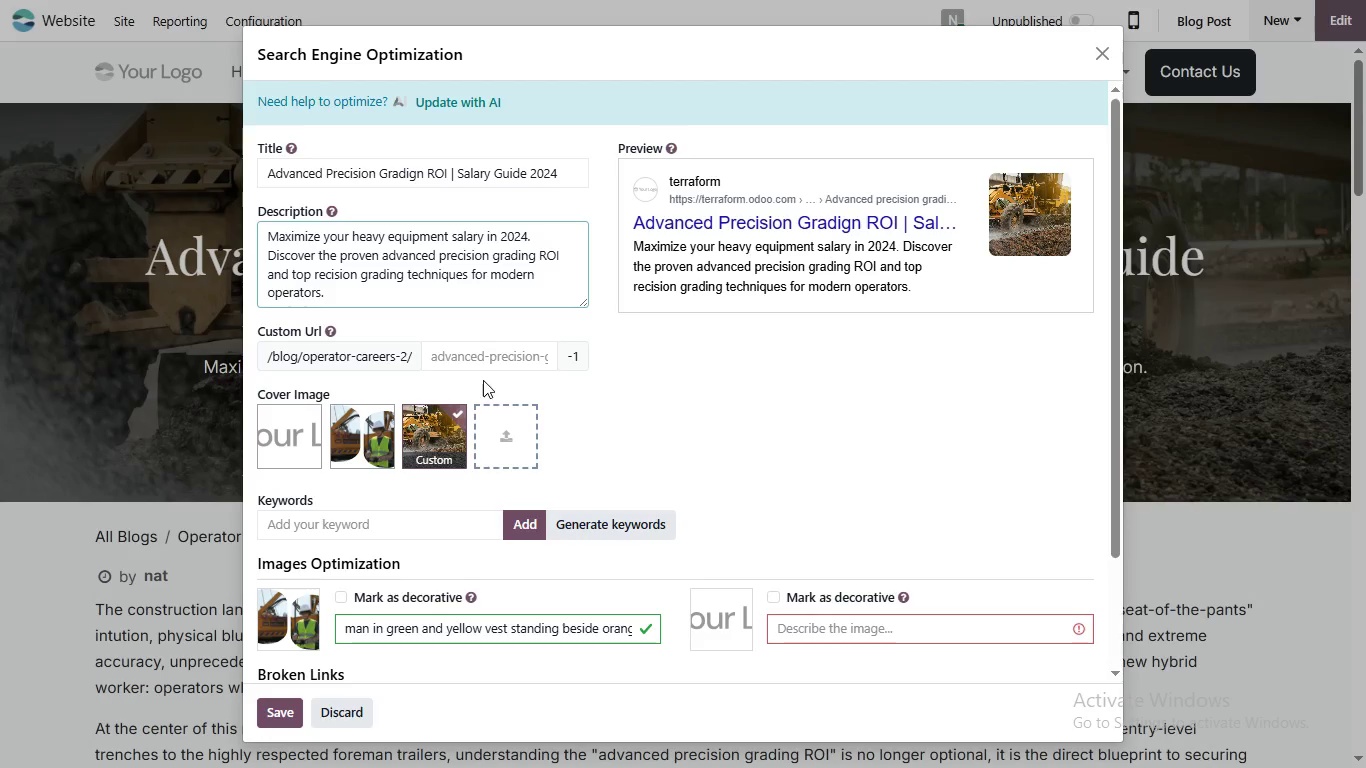 
type(advance)
 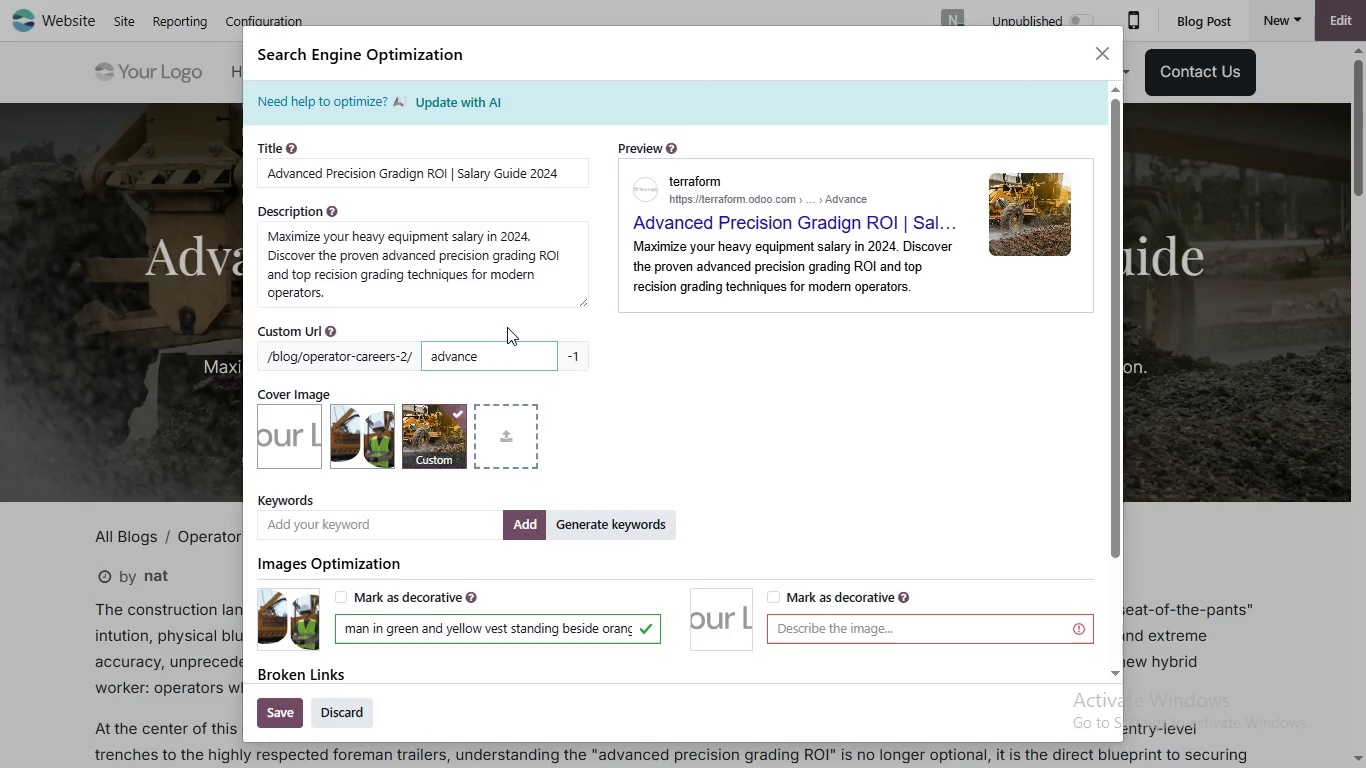 
type(d-precision-grading-roi-salary)
 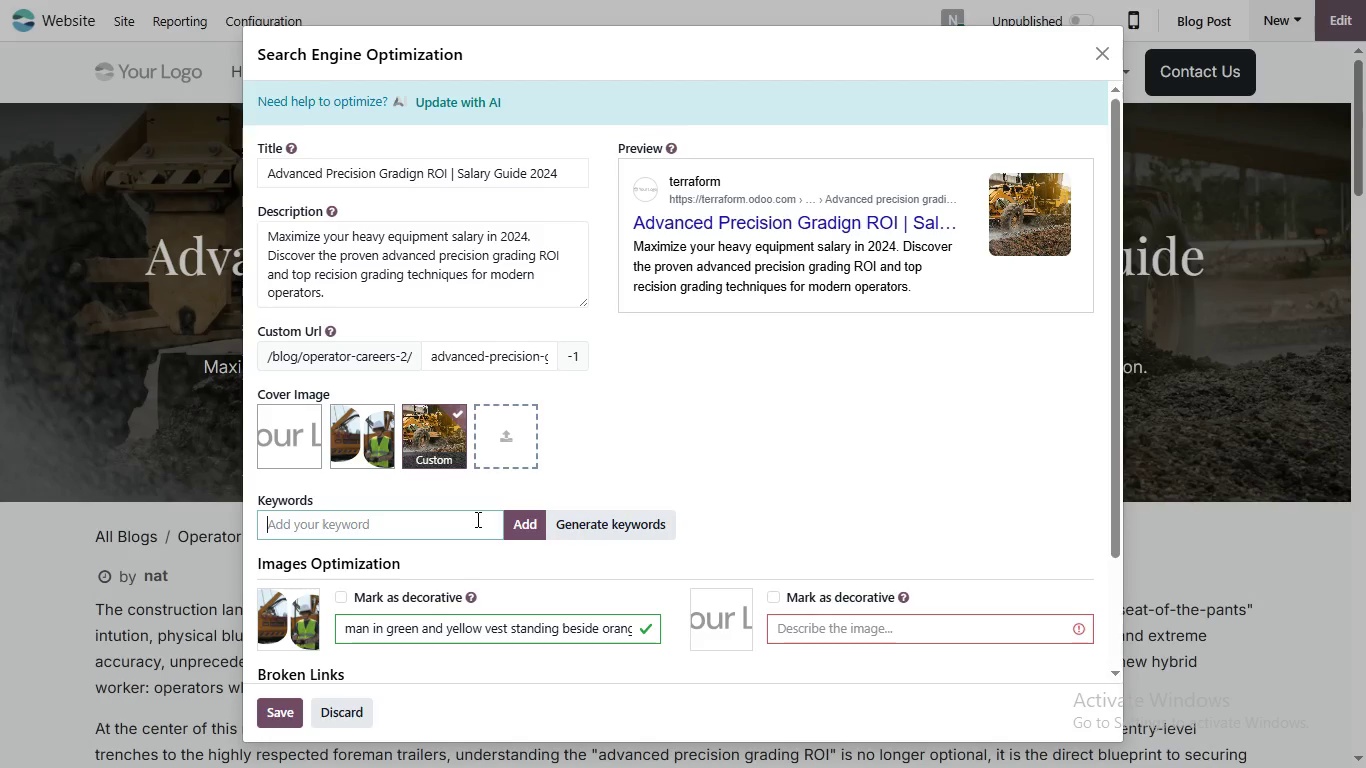 
wait(19.02)
 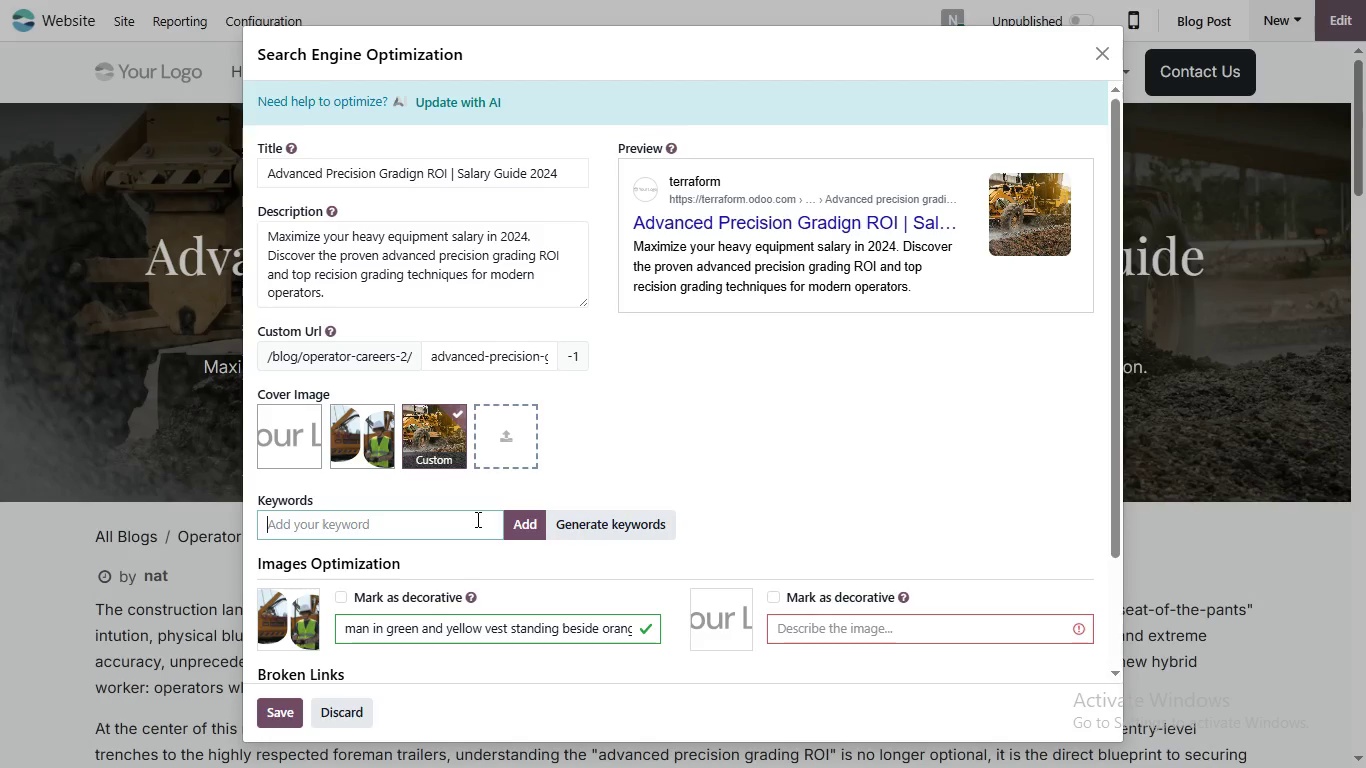 
type(excvator safety checklist)
 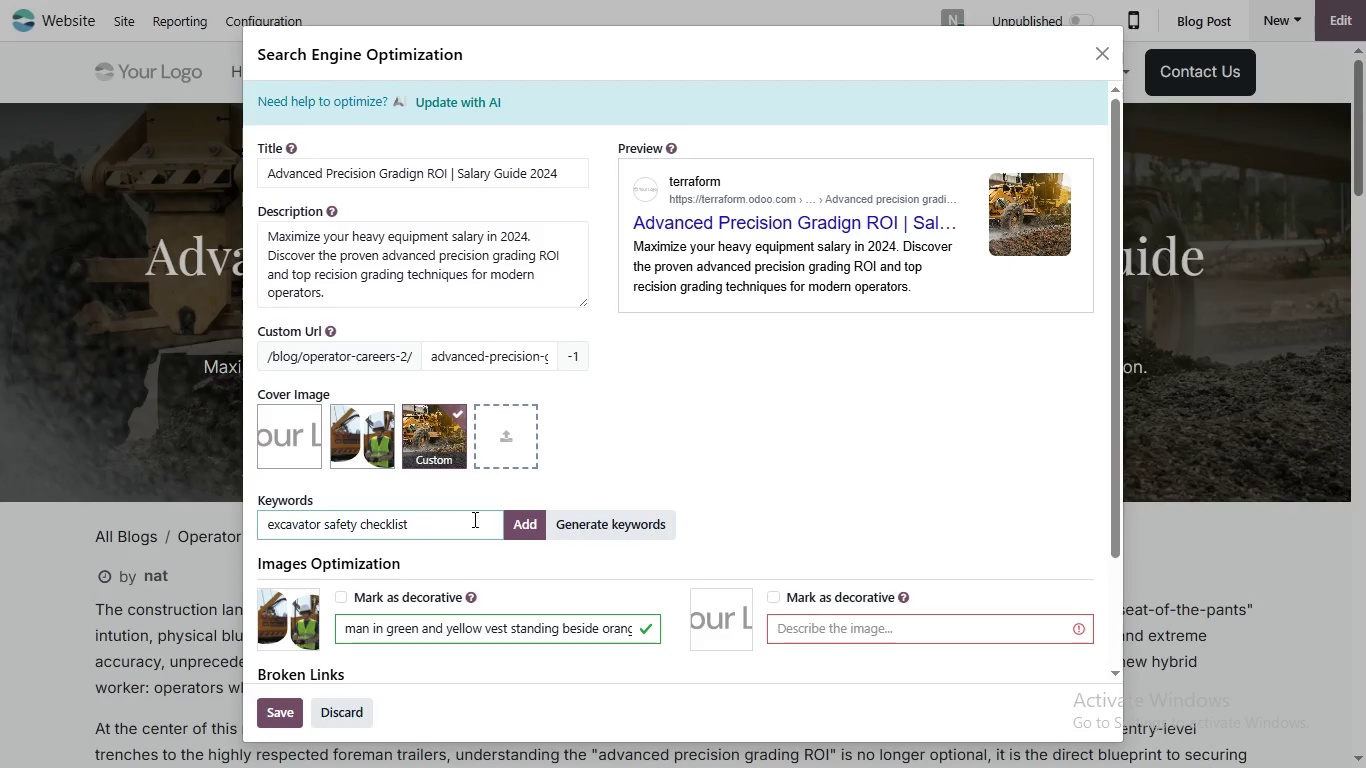 
left_click([503, 532])
 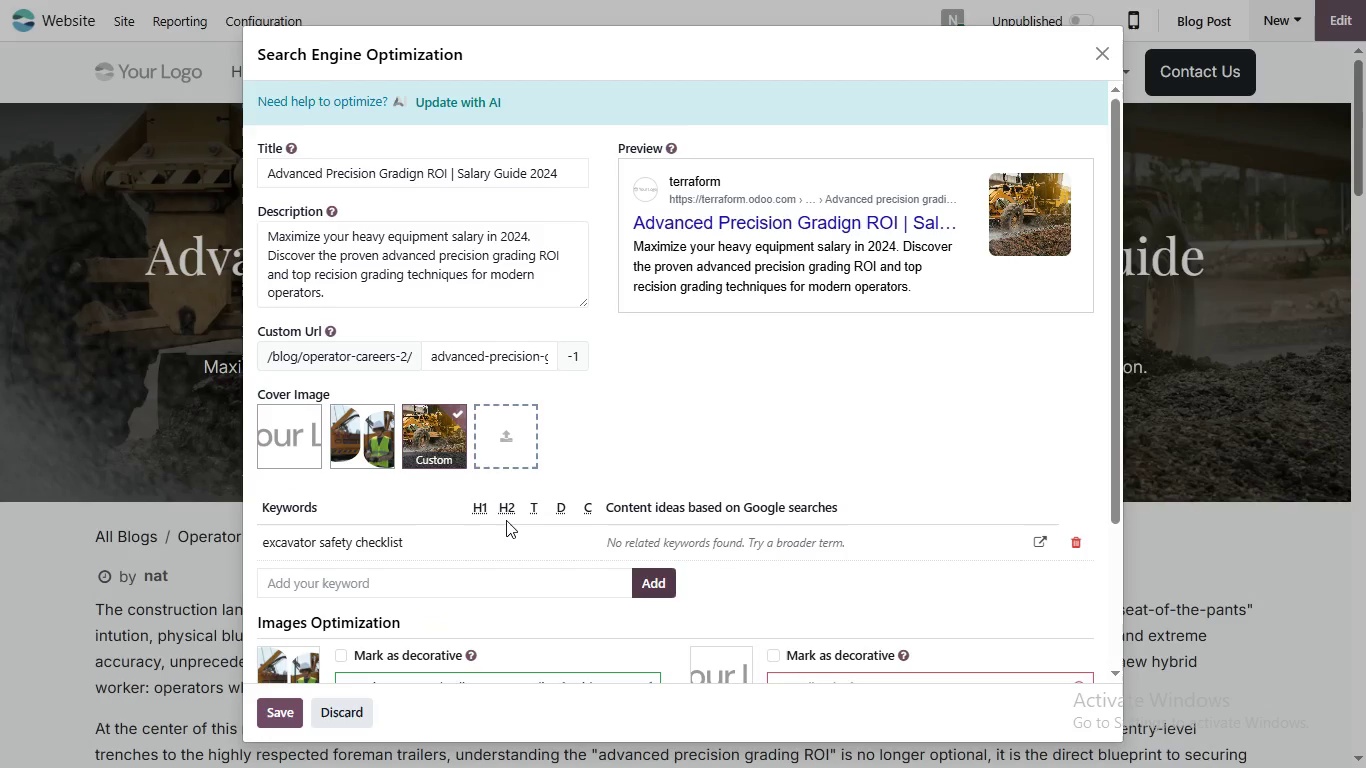 
scroll: coordinate [472, 539], scroll_direction: down, amount: 1.0
 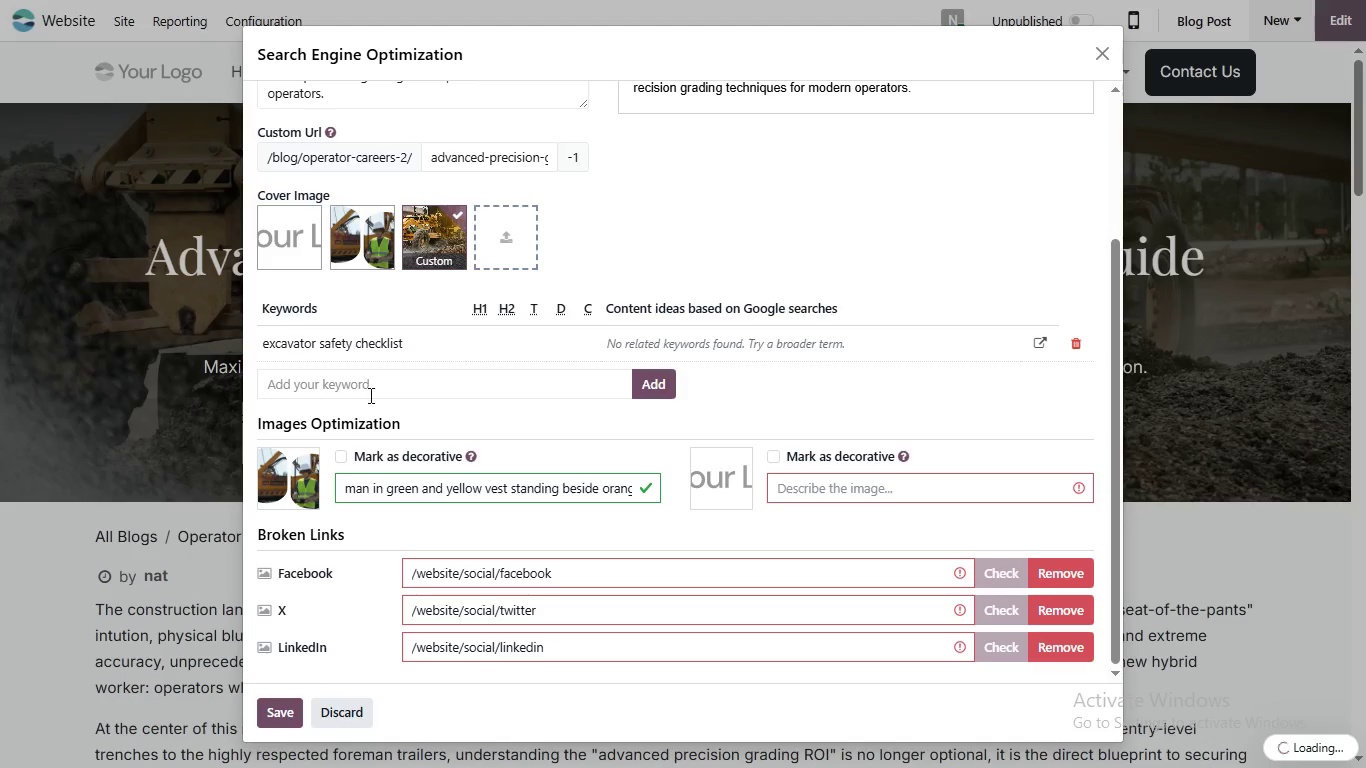 
left_click([366, 392])
 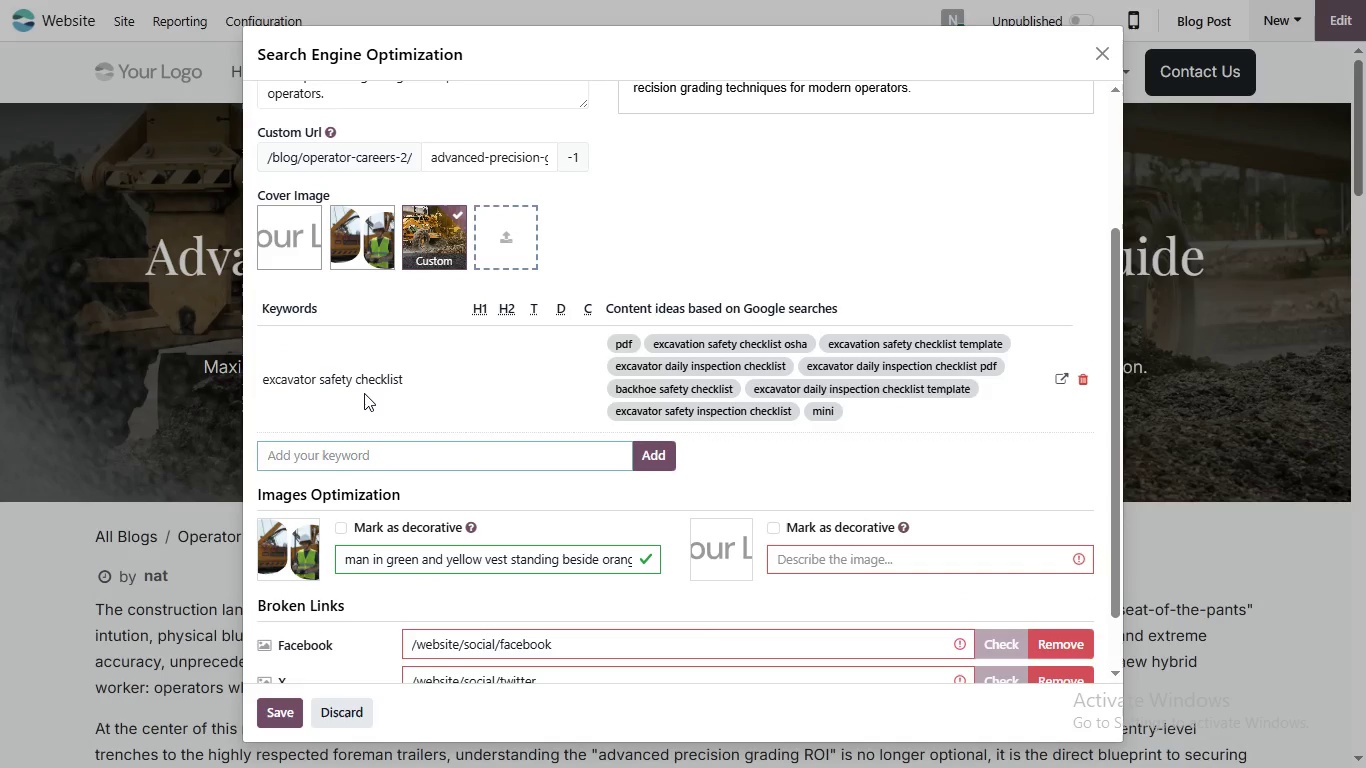 
type(constructionsite safety protocols)
 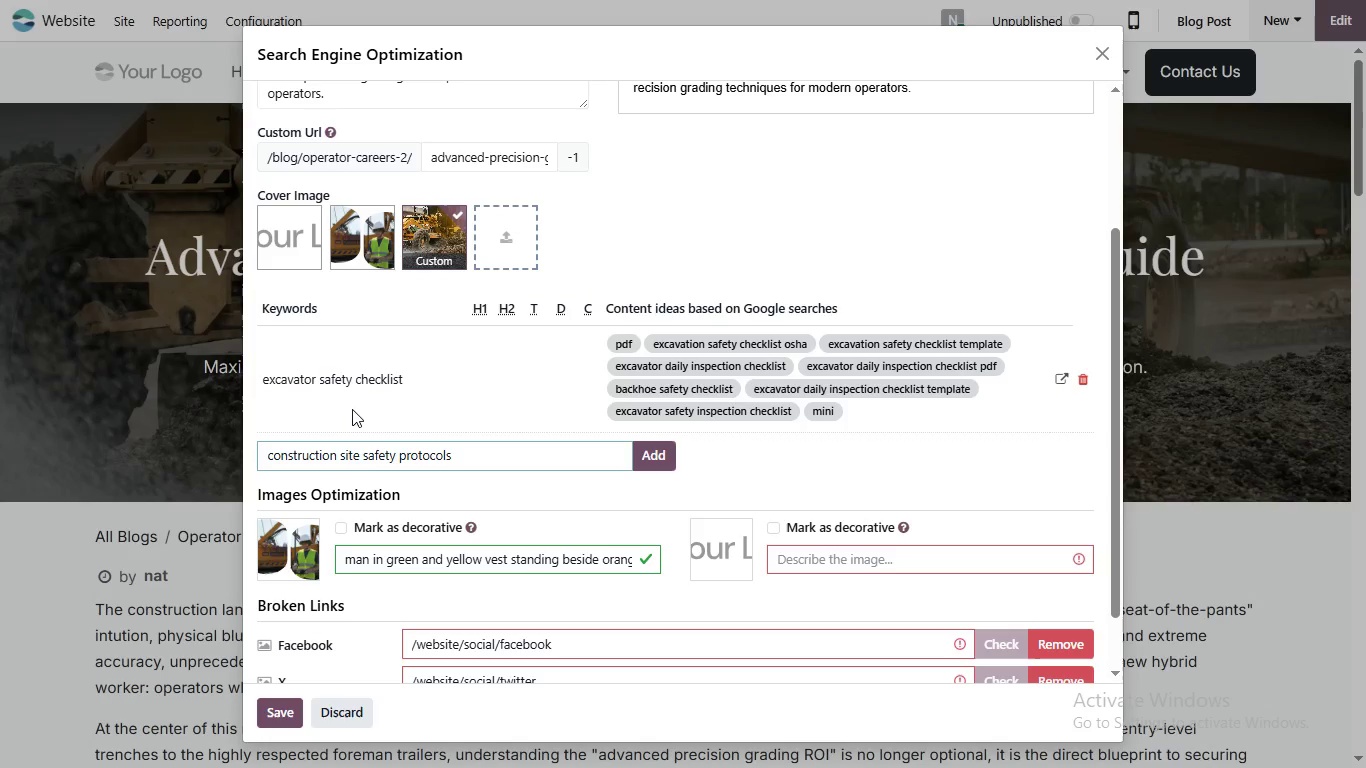 
wait(6.06)
 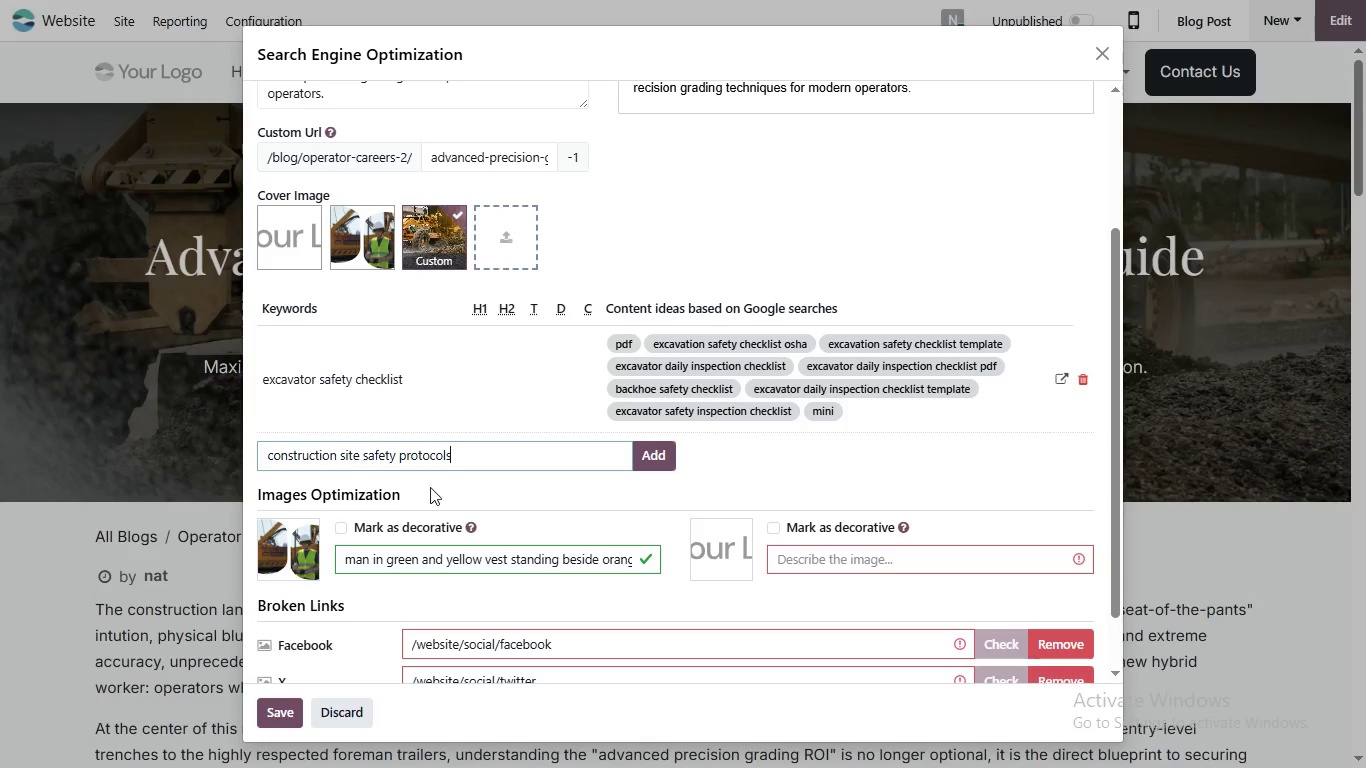 
left_click([650, 456])
 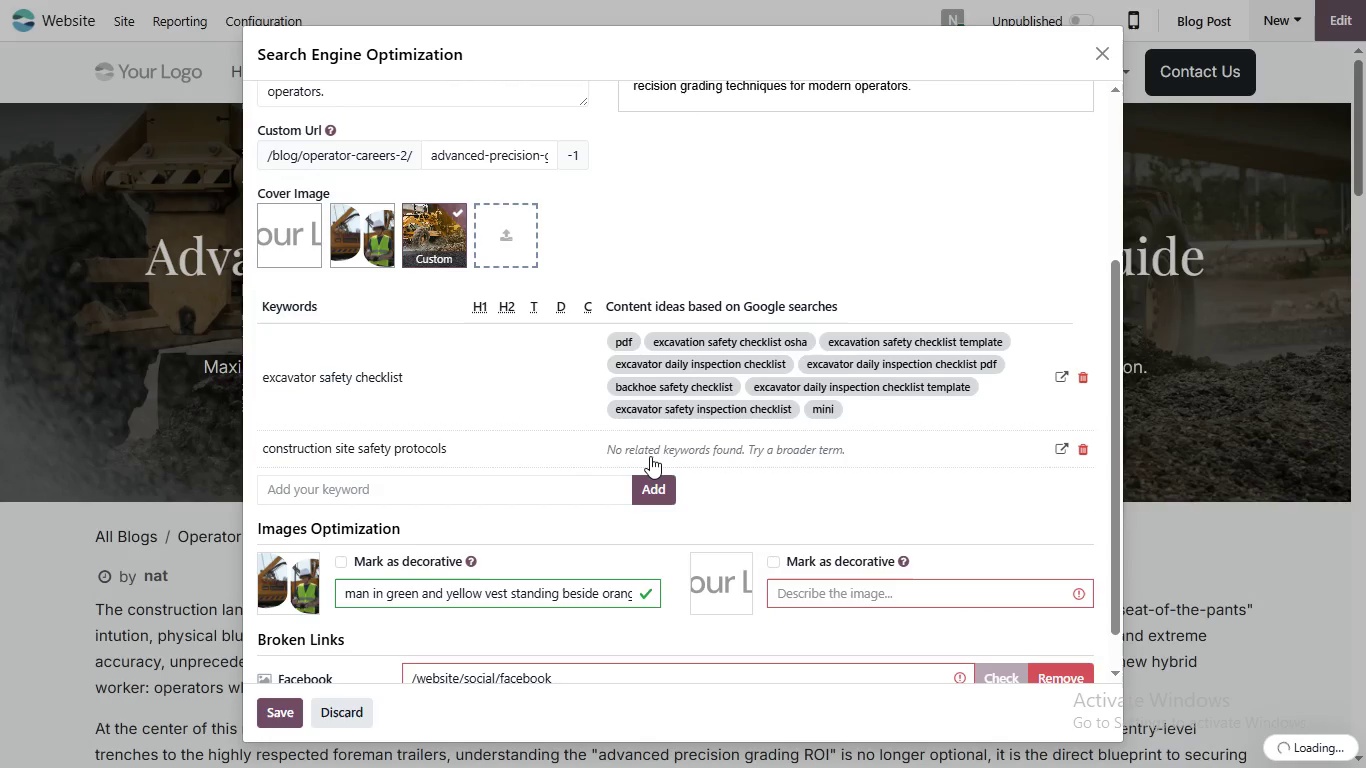 
scroll: coordinate [650, 456], scroll_direction: down, amount: 3.0
 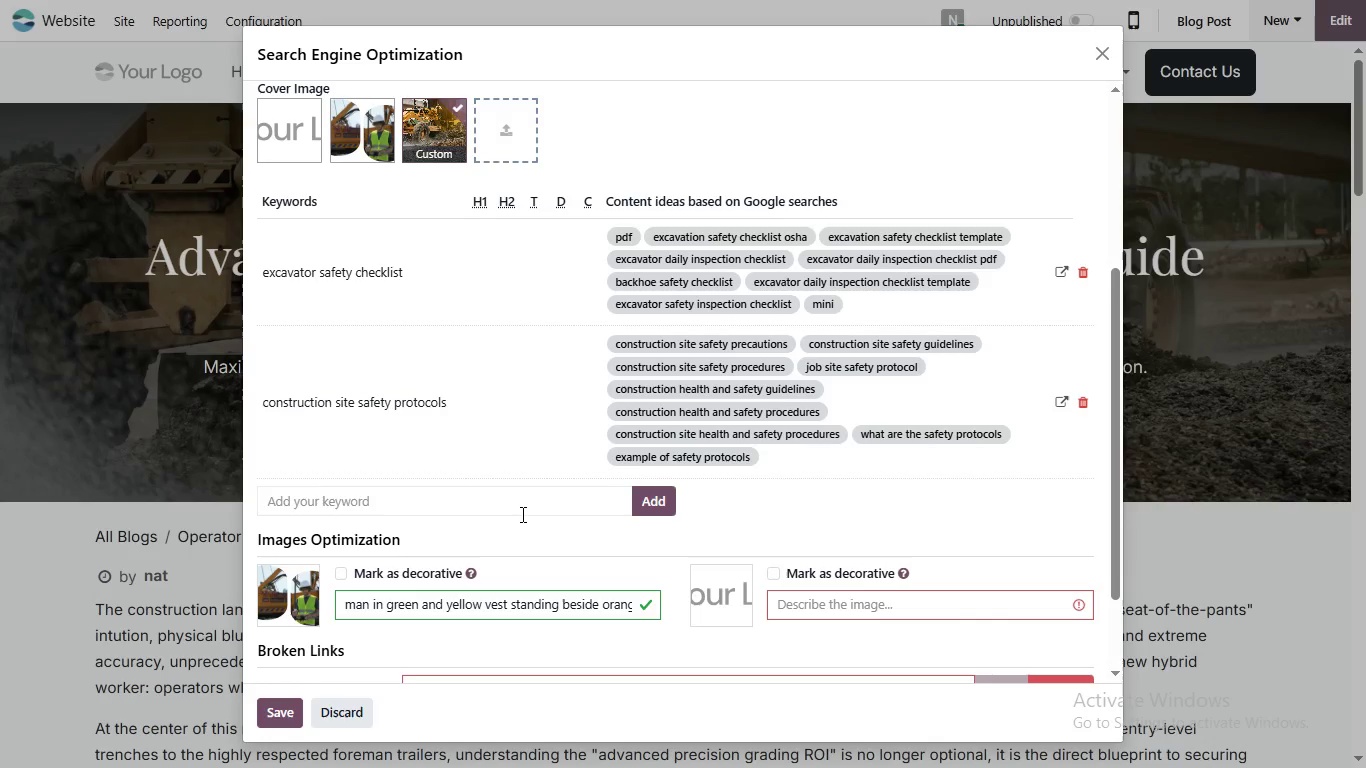 
left_click([520, 513])
 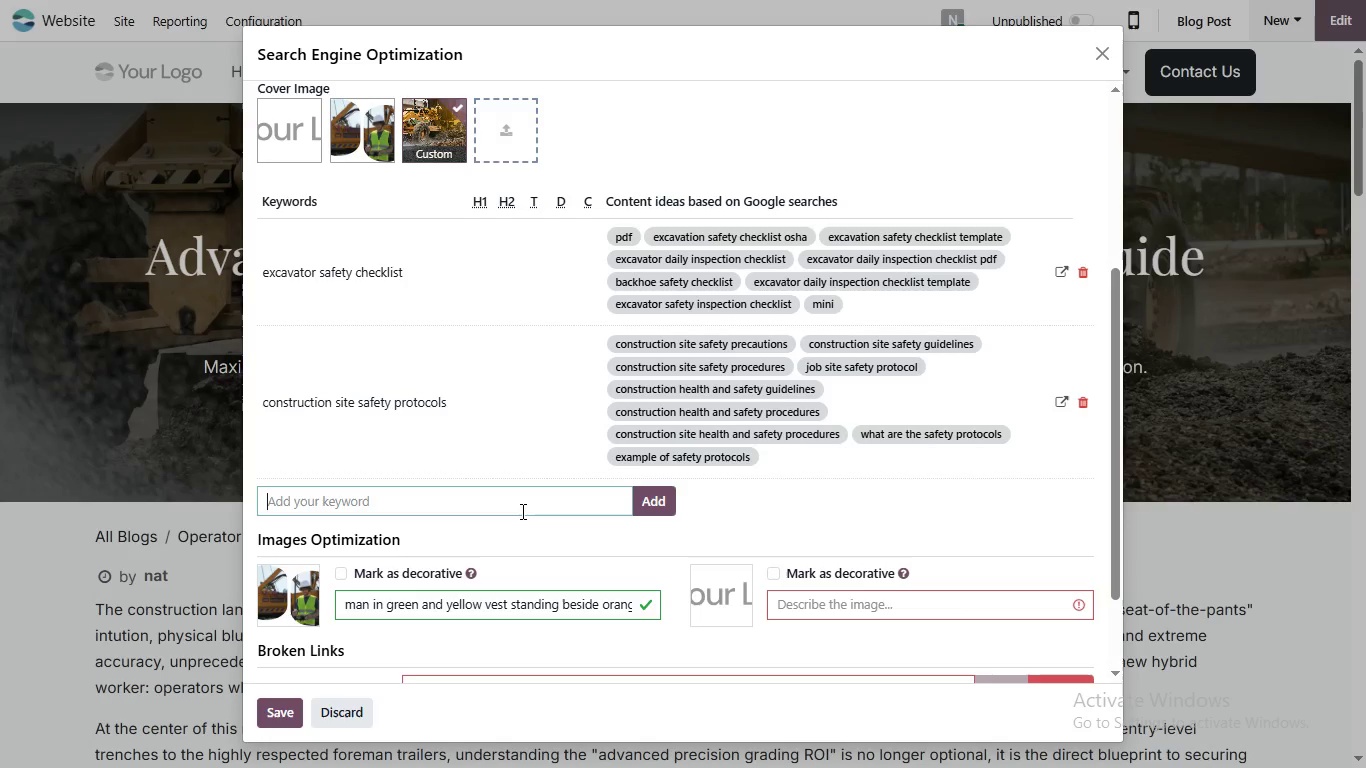 
type(trenchng and exxc)
key(Backspace)
key(Backspace)
type(cavation safelty)
key(Backspace)
key(Backspace)
key(Backspace)
type(ty )
 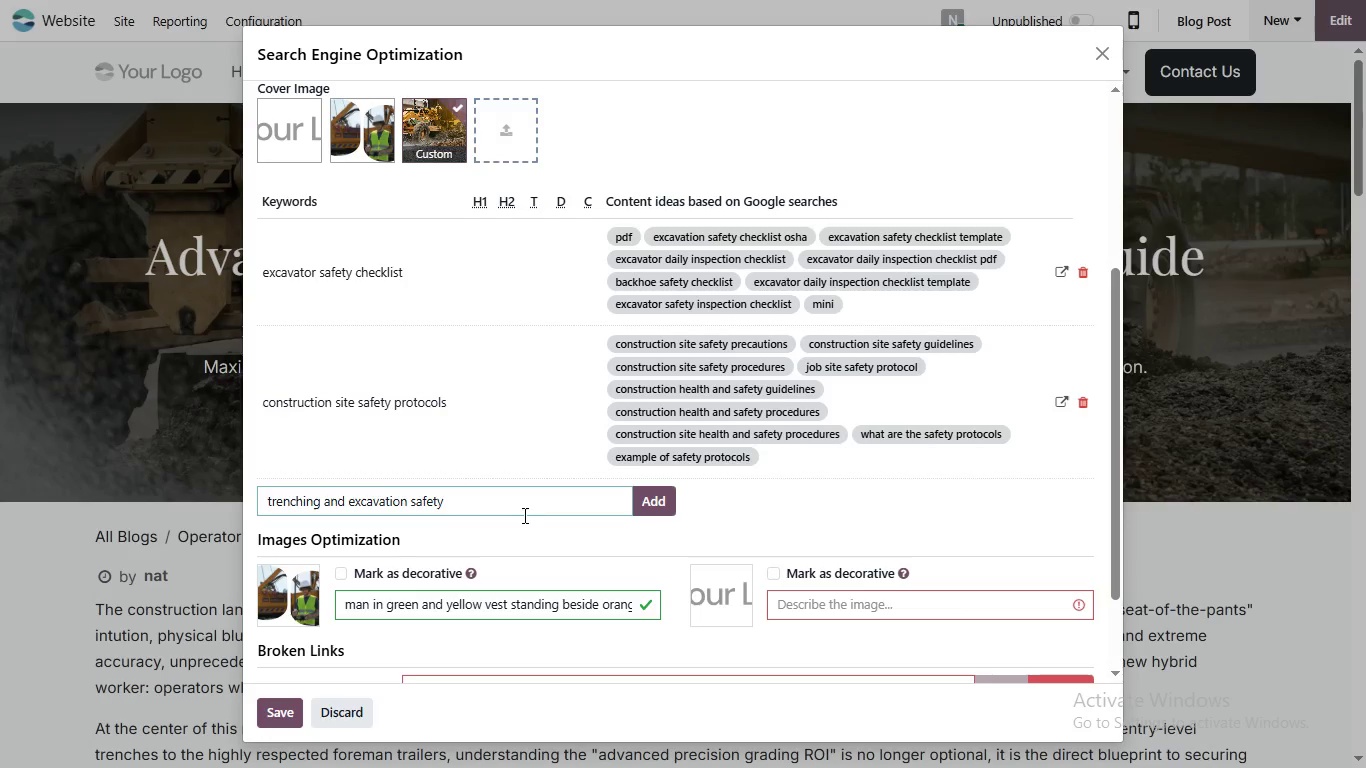 
left_click([652, 502])
 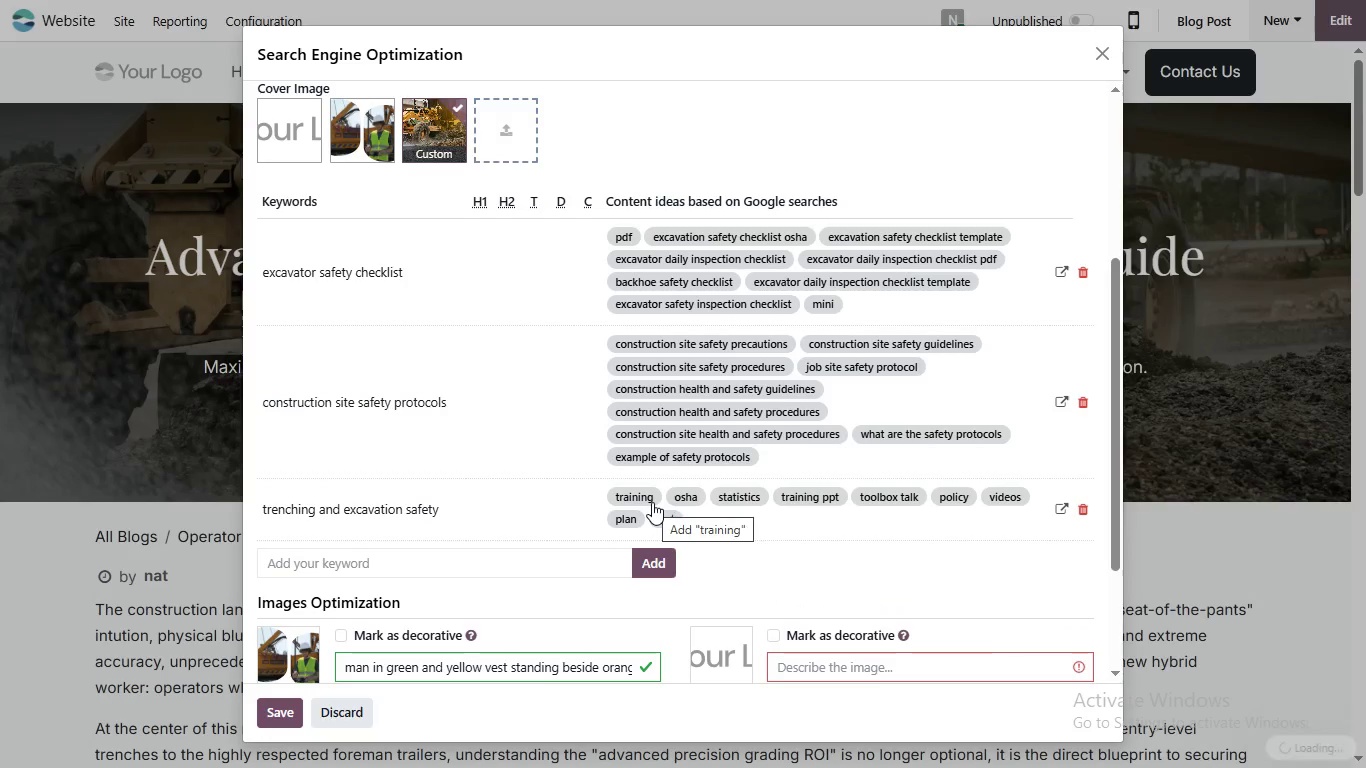 
scroll: coordinate [653, 503], scroll_direction: down, amount: 2.0
 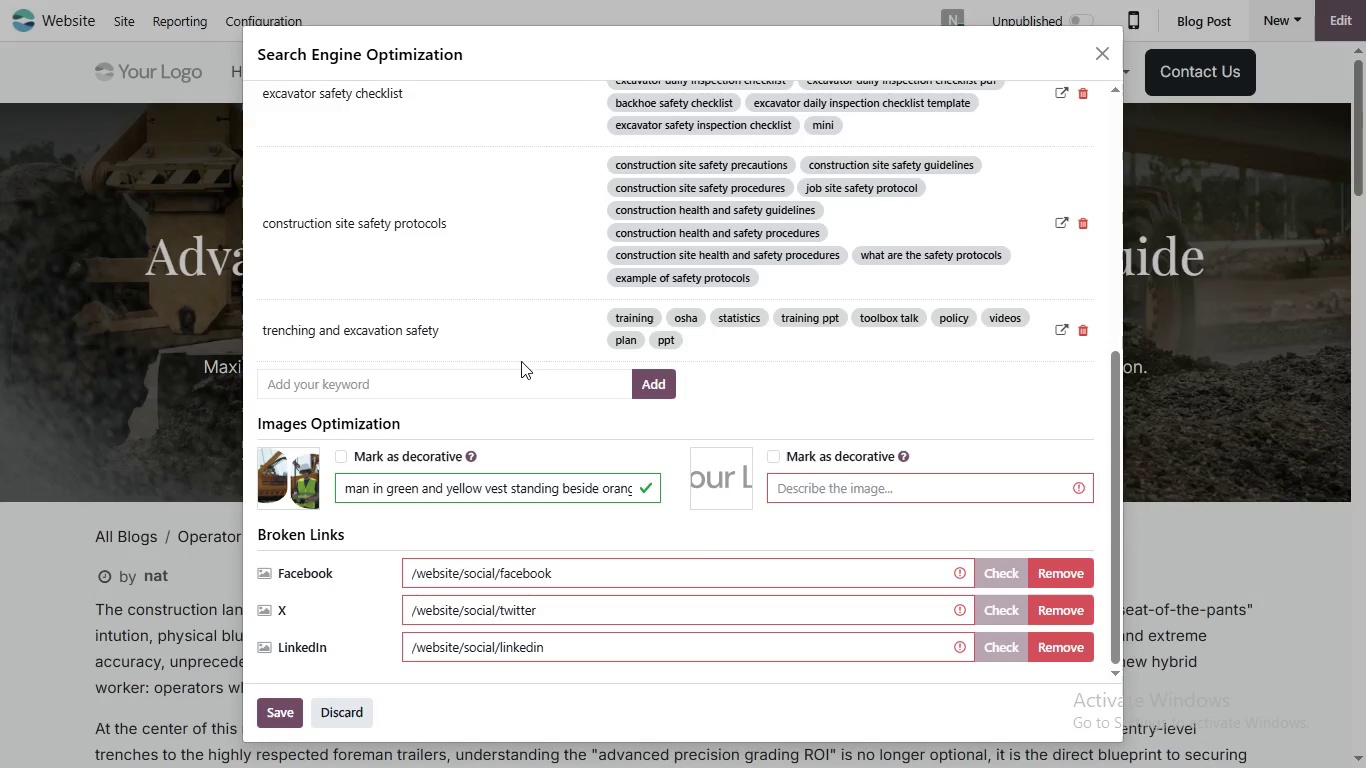 
wait(9.18)
 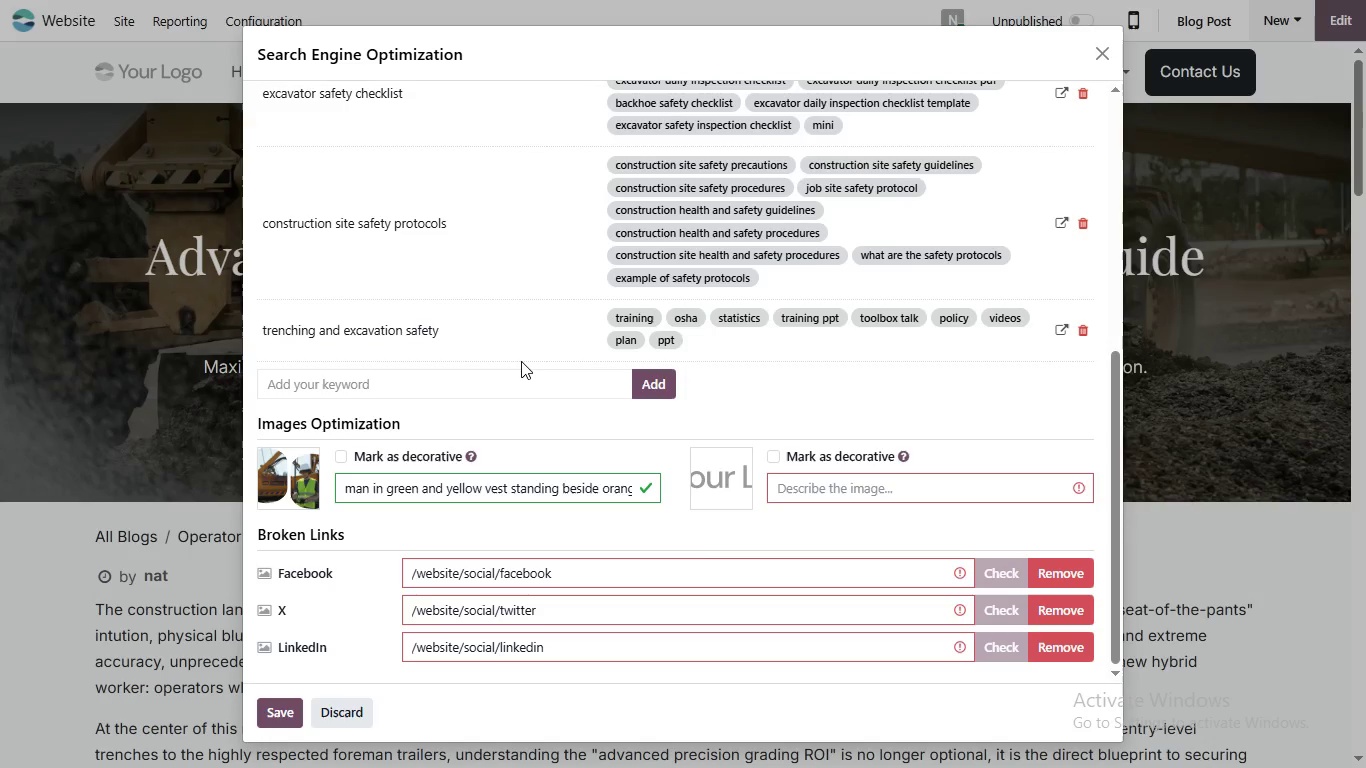 
left_click([627, 583])
 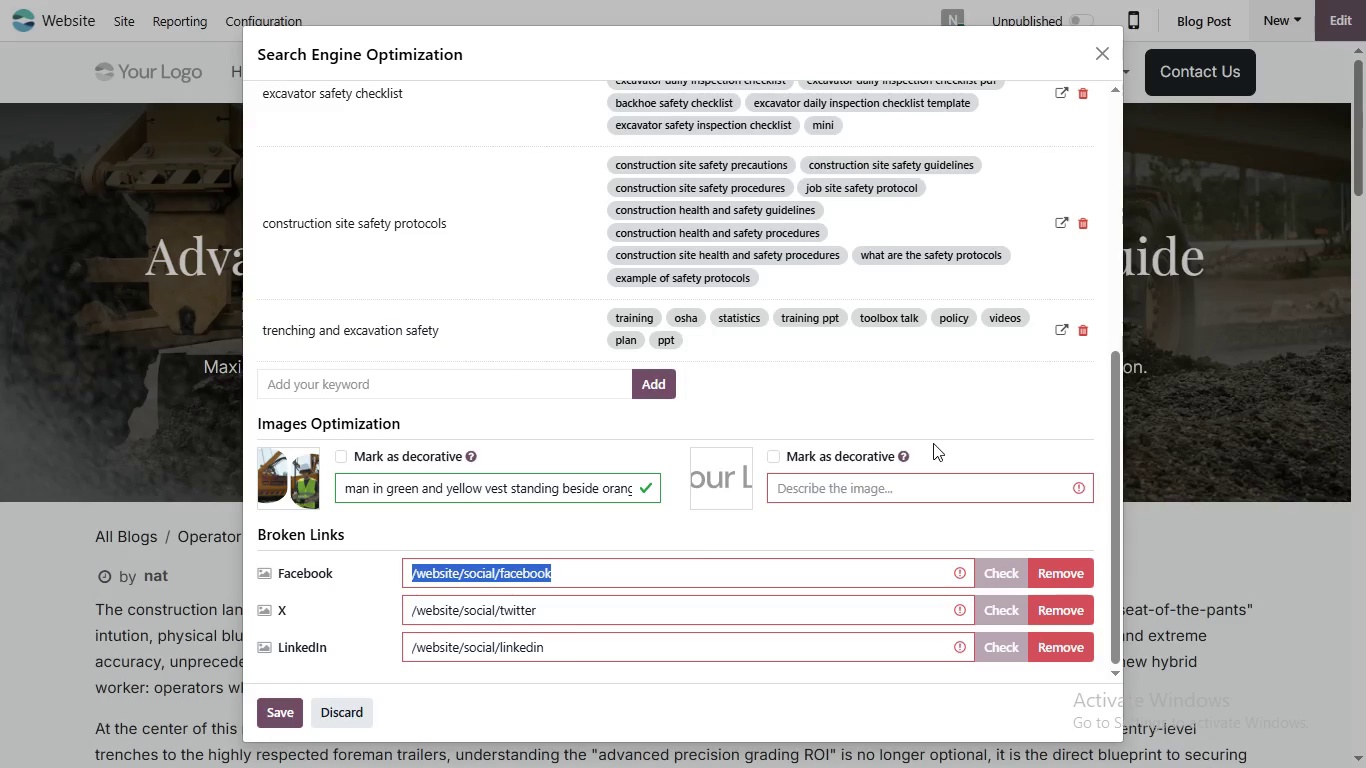 
scroll: coordinate [932, 445], scroll_direction: down, amount: 2.0
 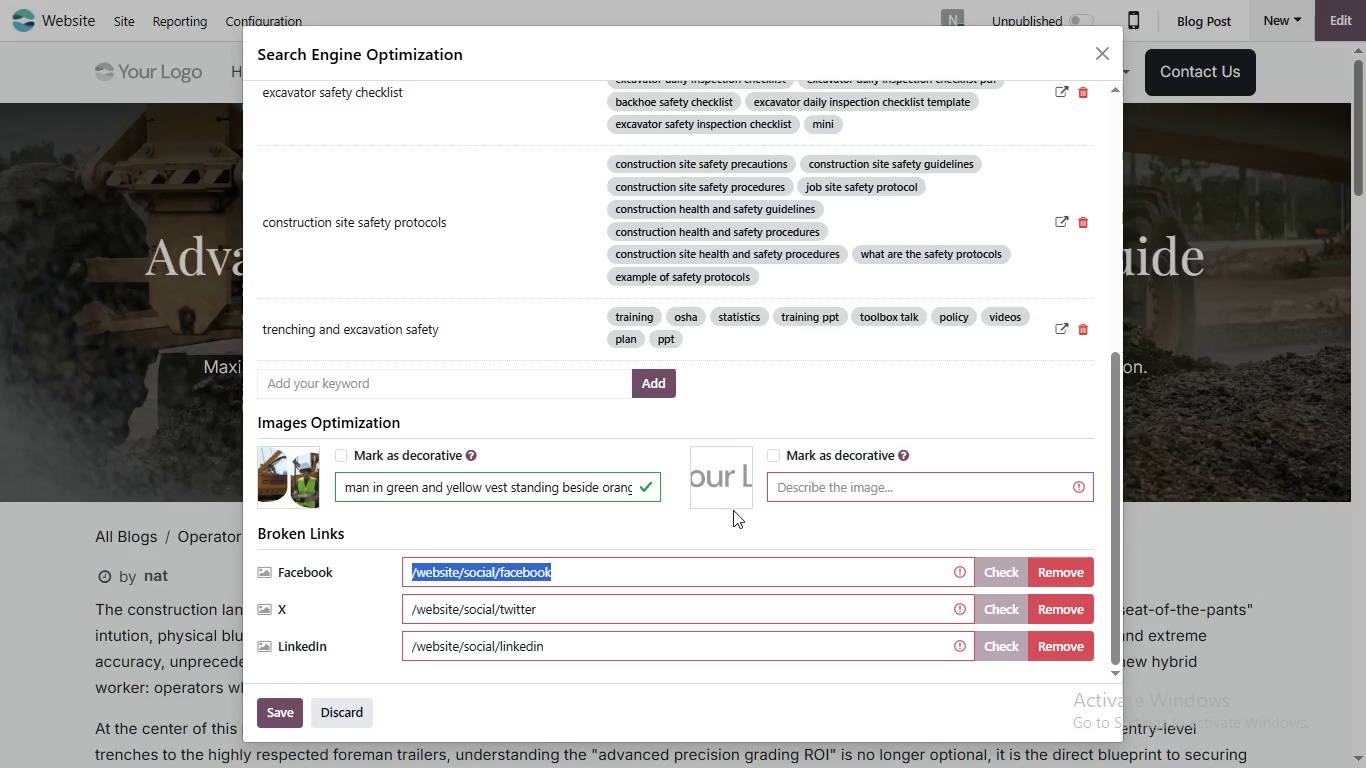 
wait(6.79)
 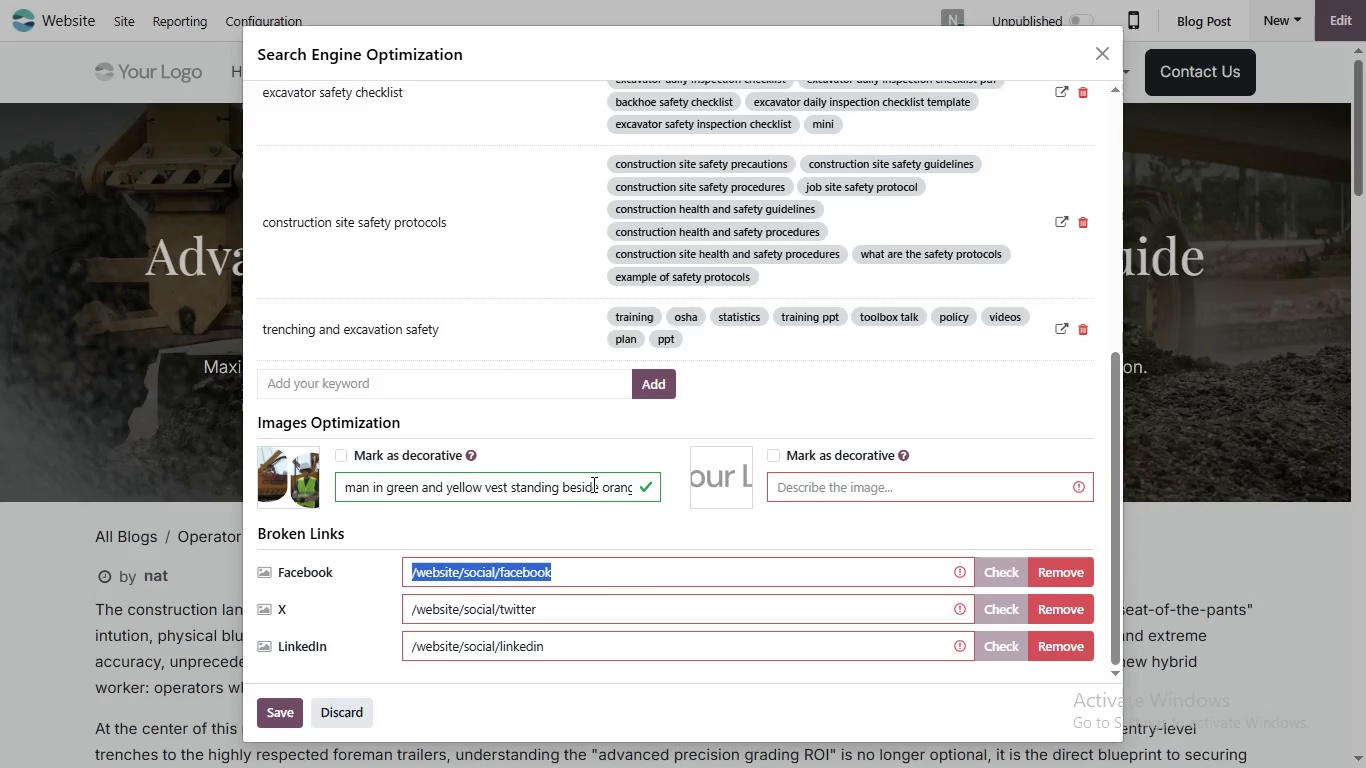 
type(https://facebook.cm/ter)
 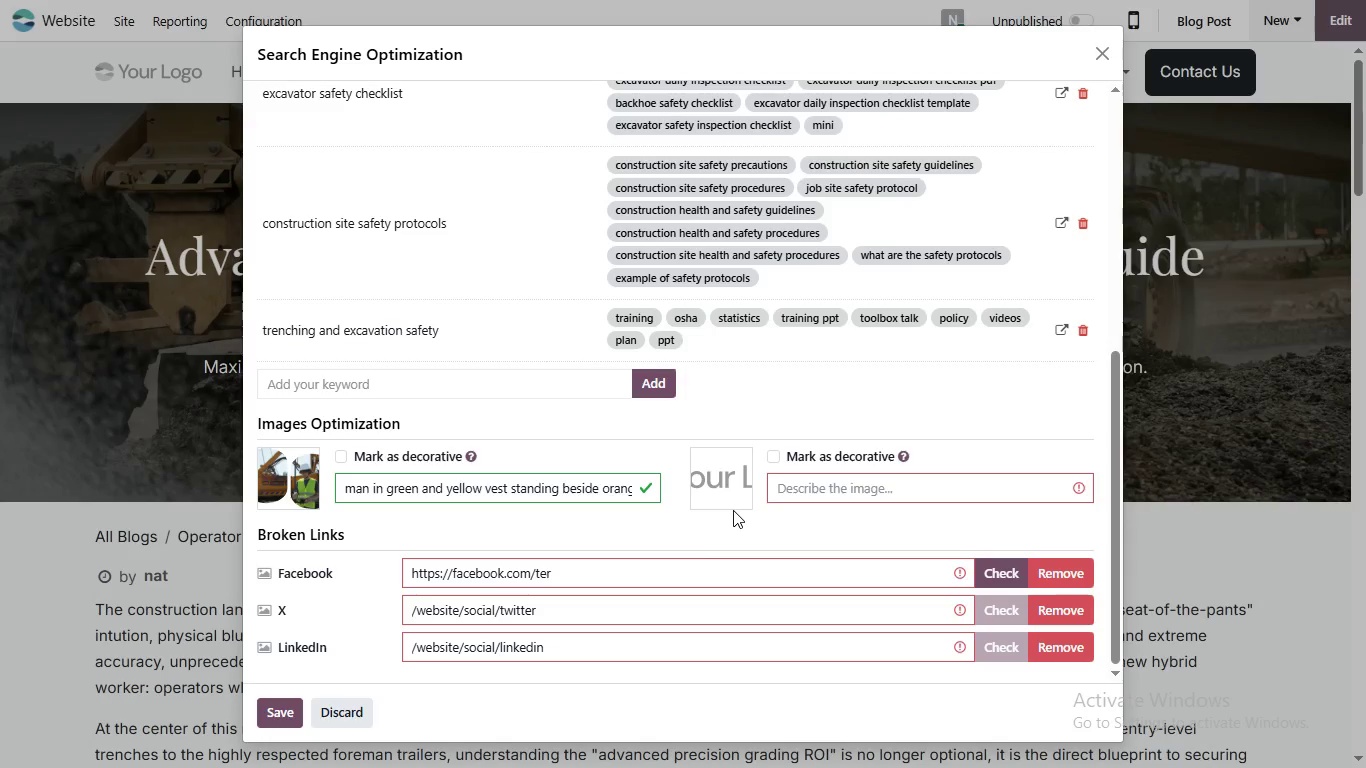 
wait(6.03)
 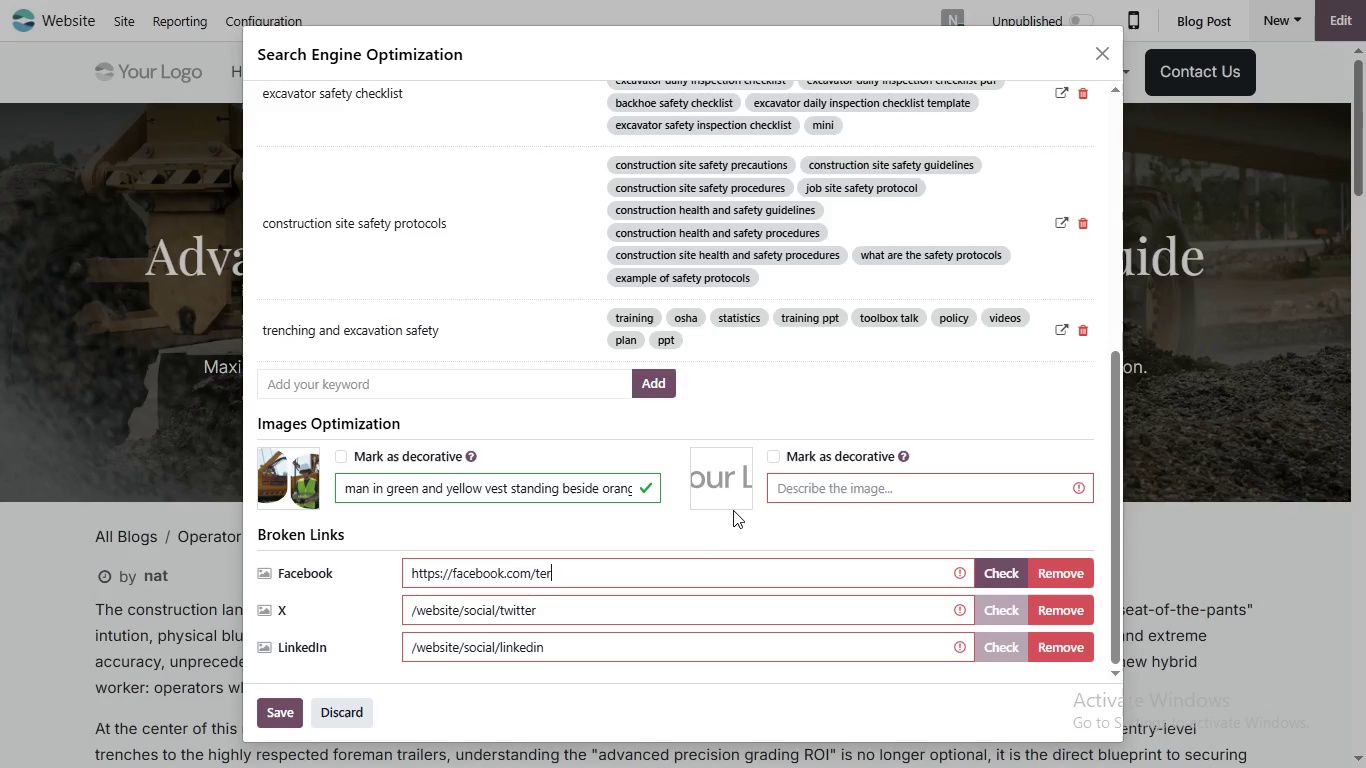 
type(raform)
 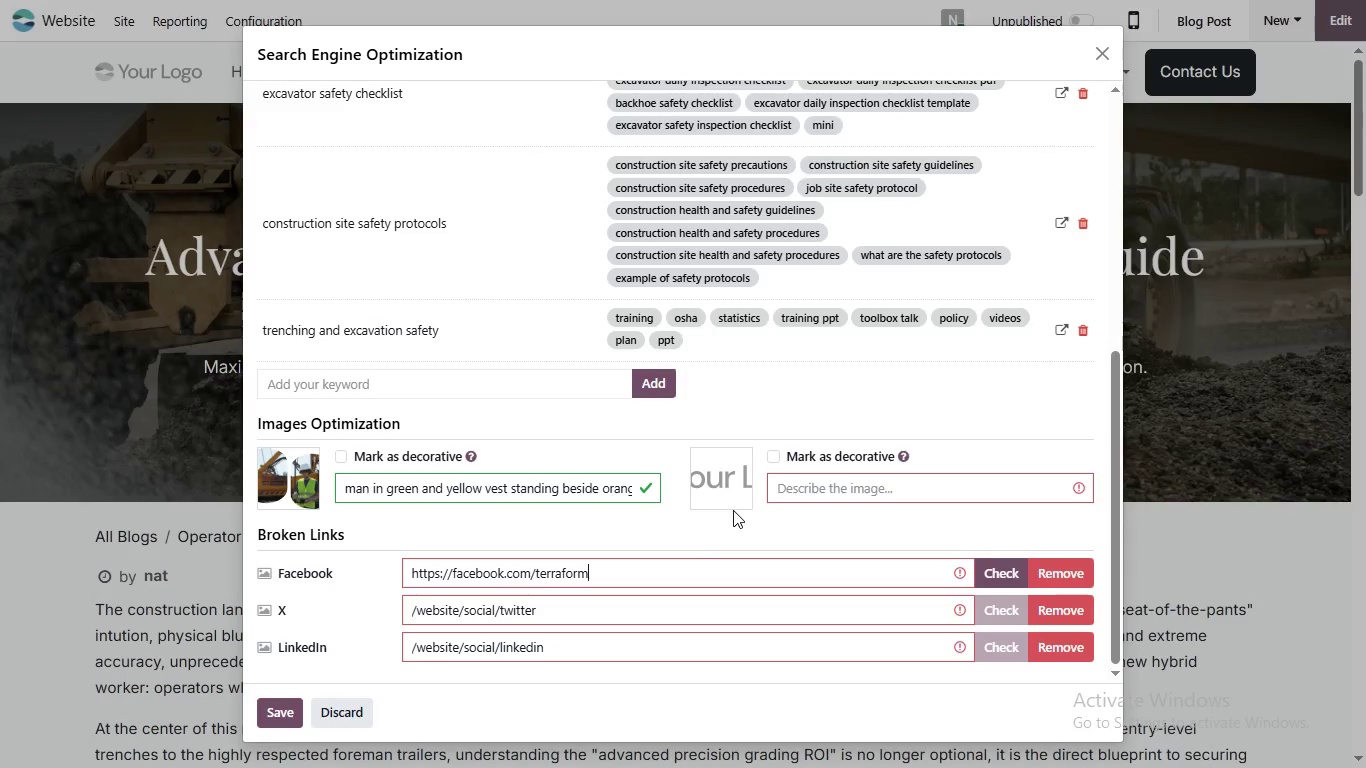 
key(Enter)
 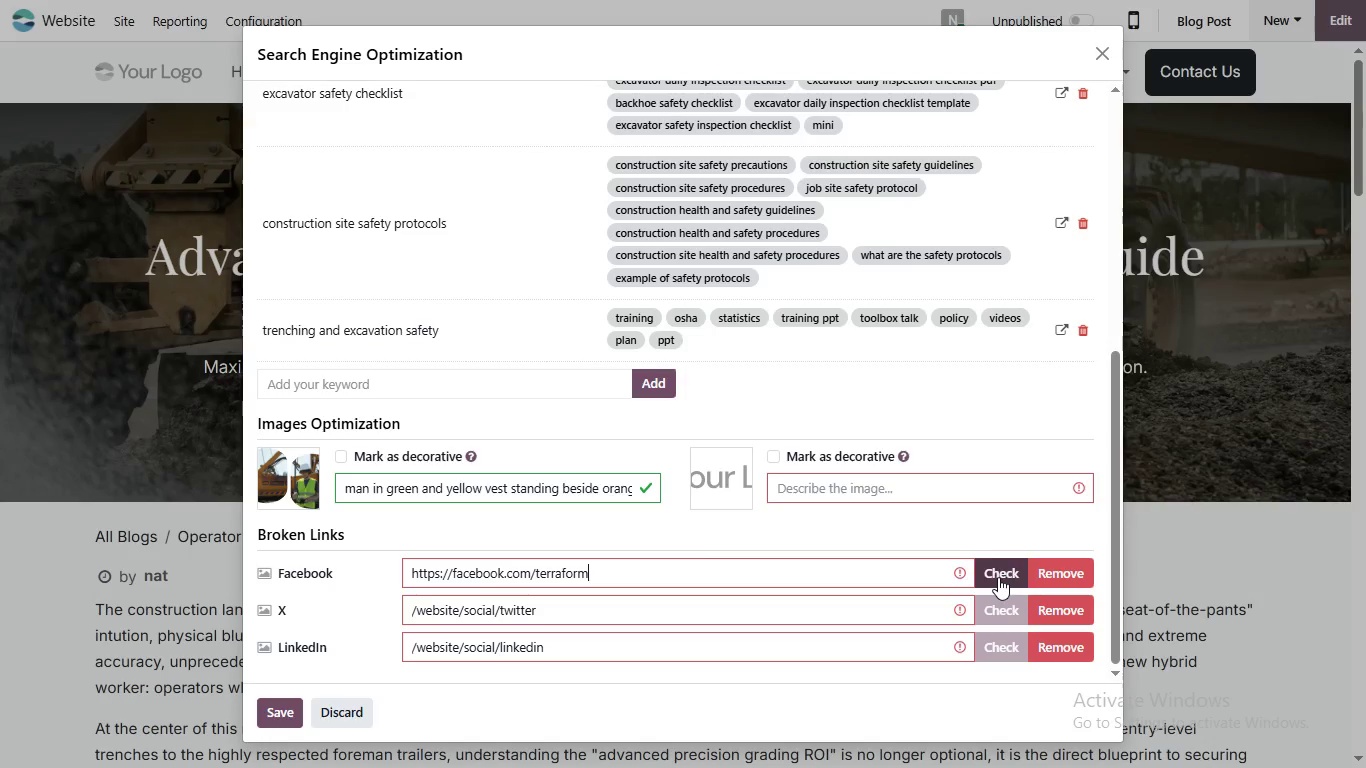 
left_click([999, 576])
 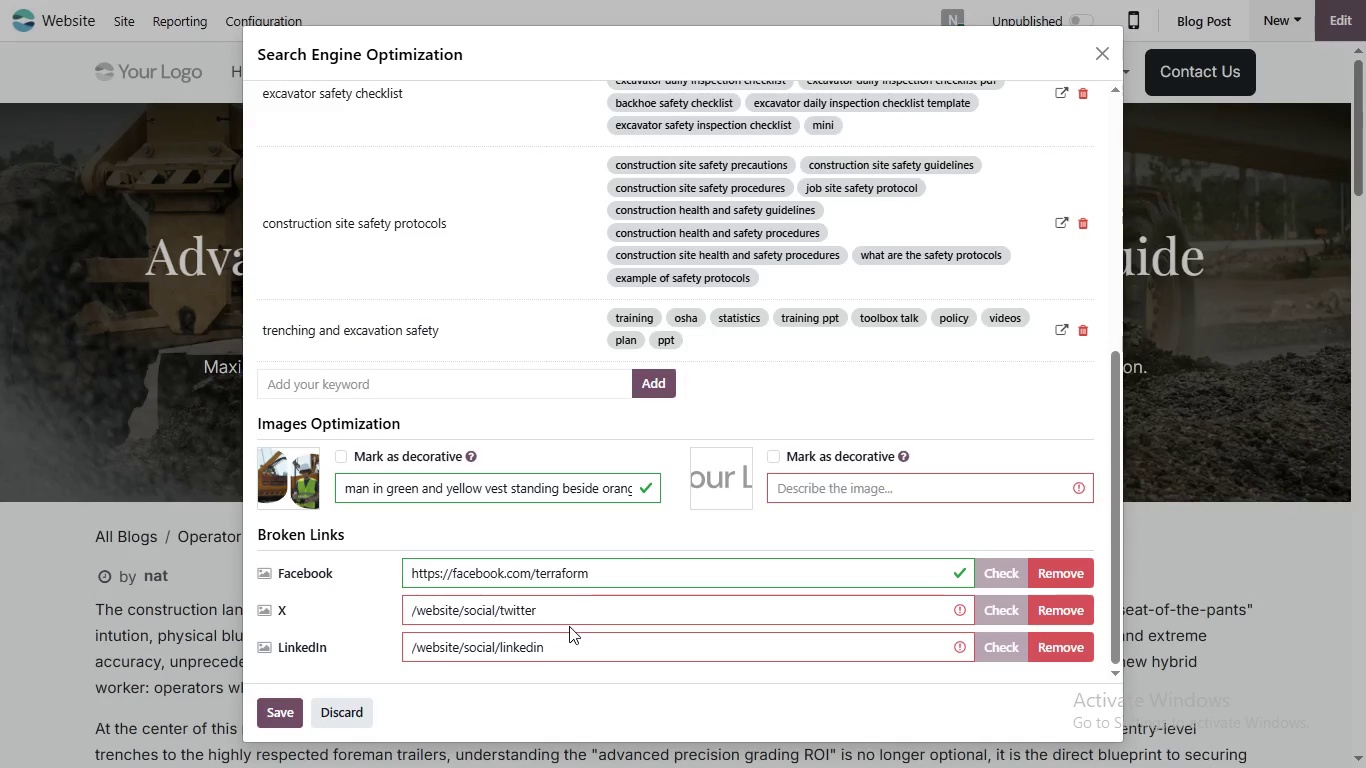 
left_click([576, 568])
 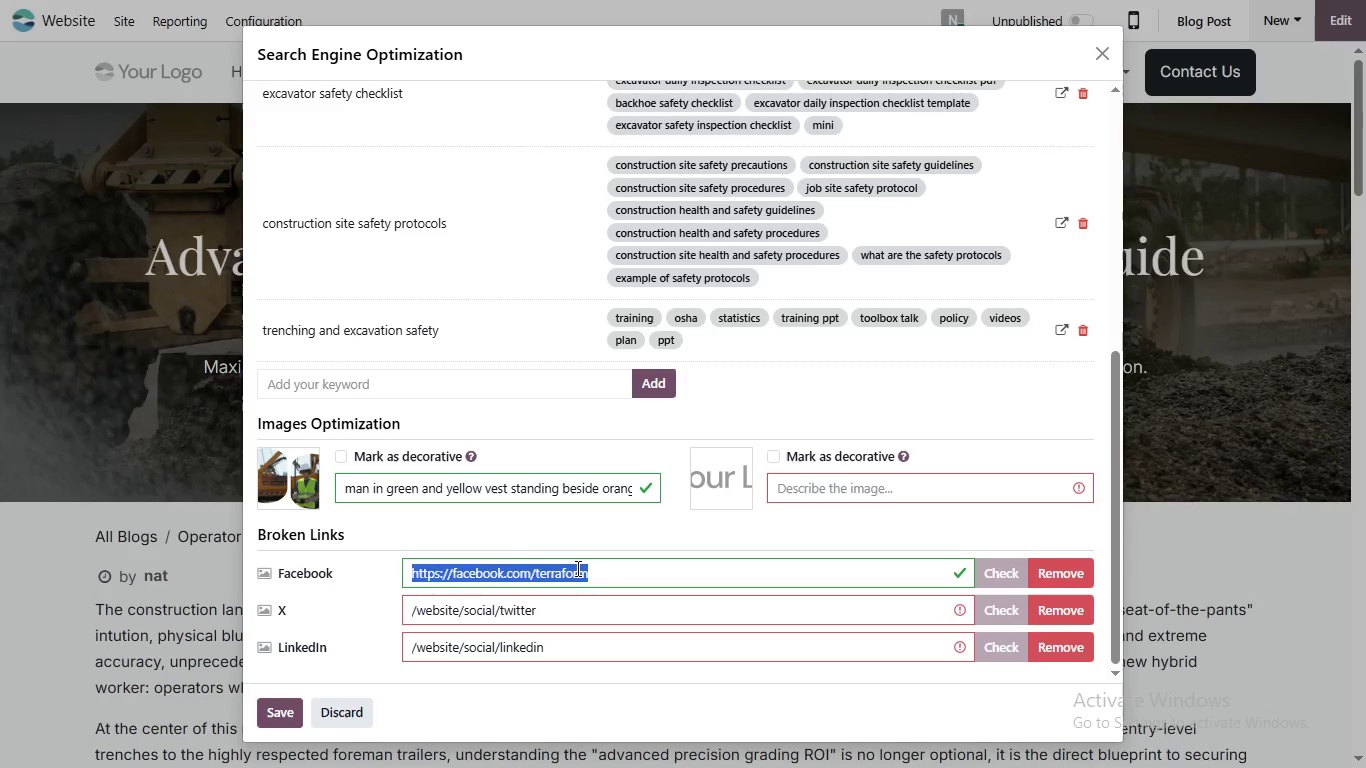 
key(Control+V)
 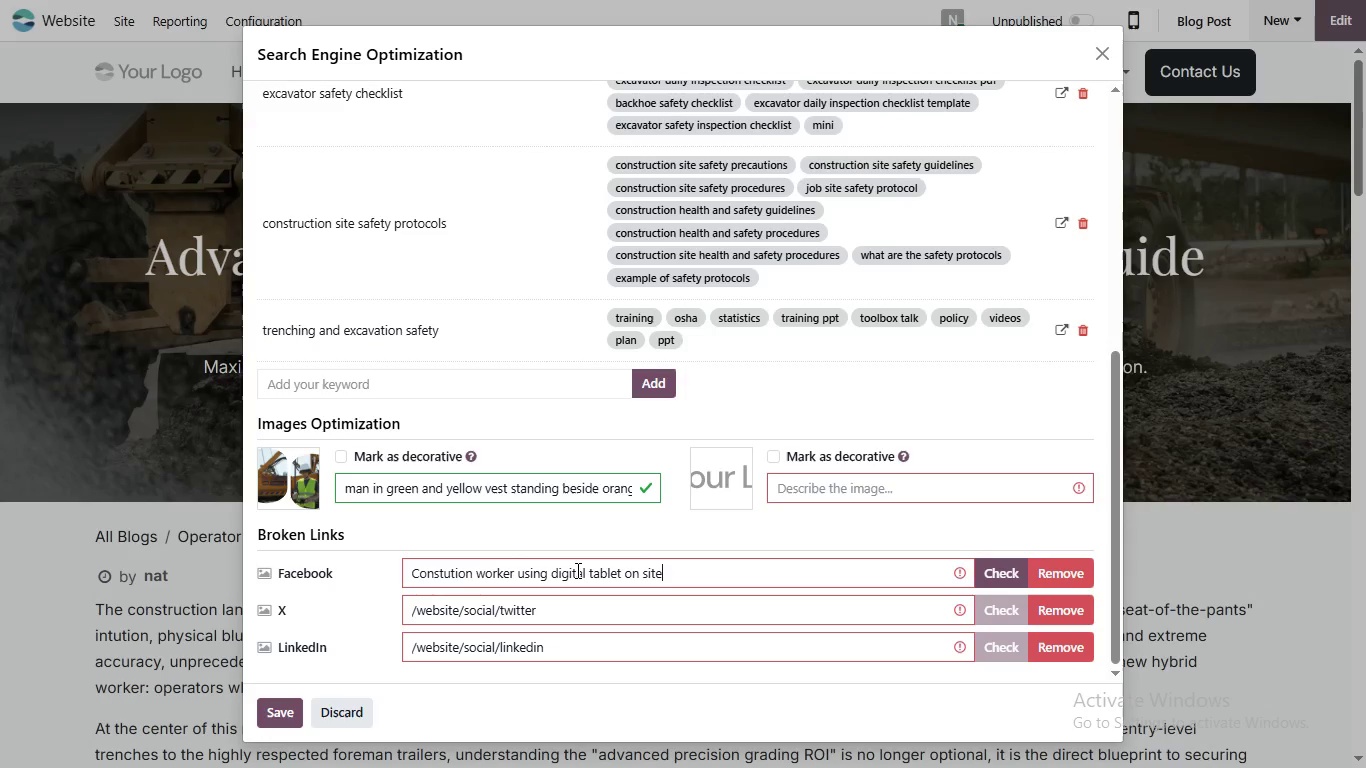 
key(Control+Z)
 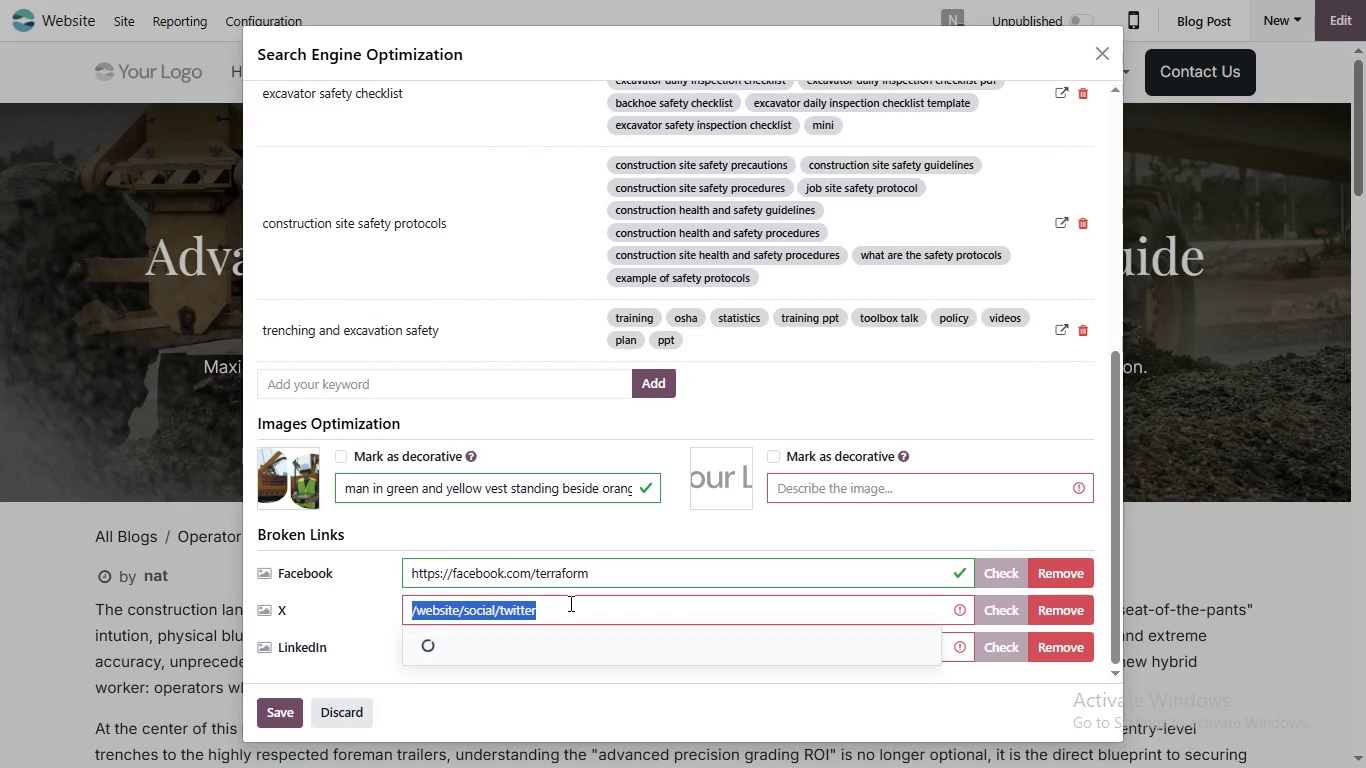 
key(Control+V)
 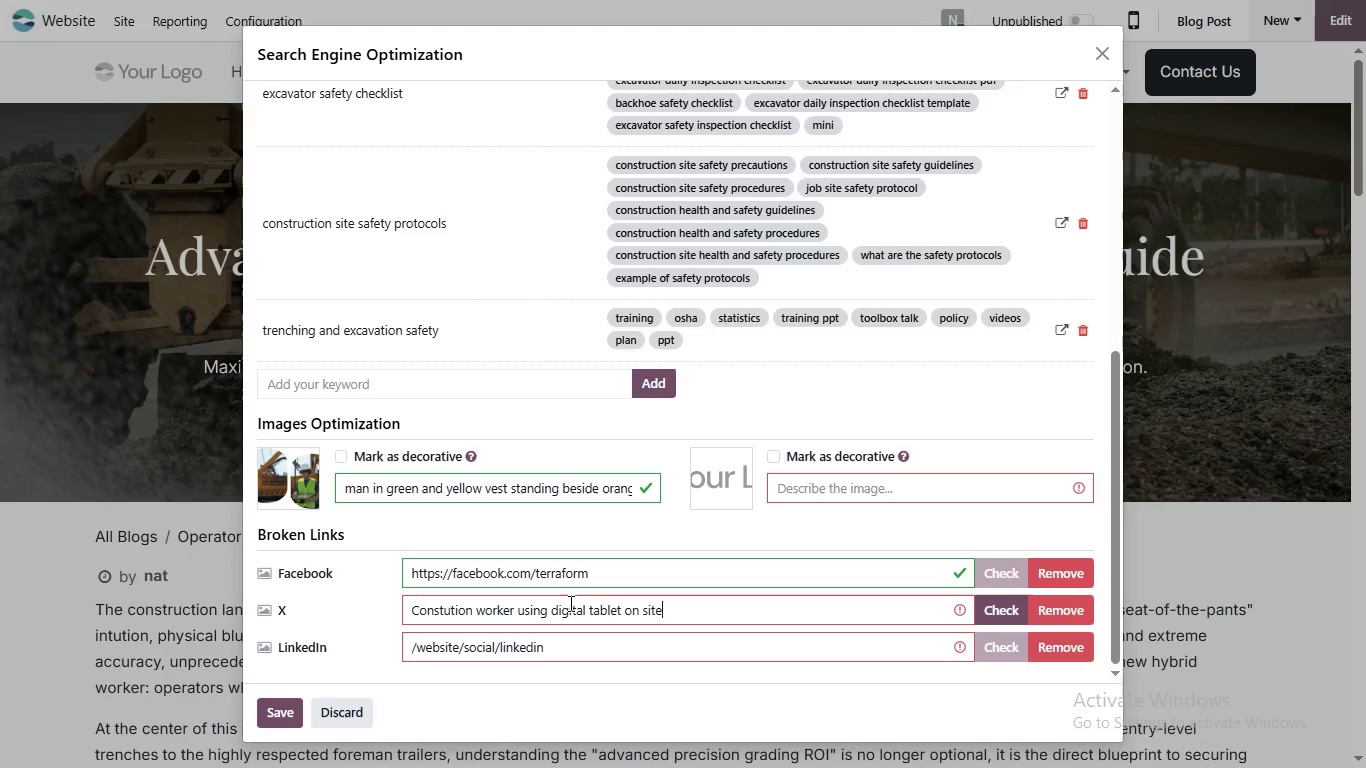 
key(Control+Z)
 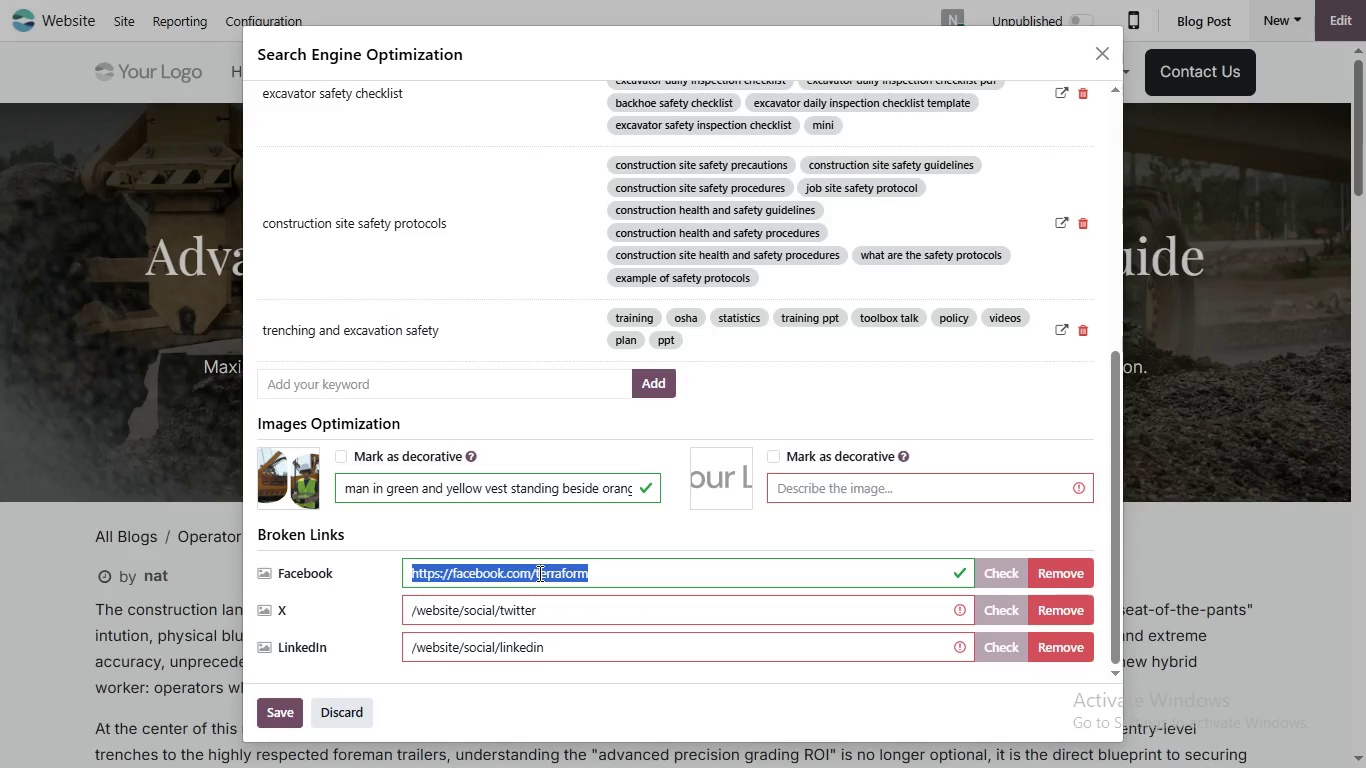 
key(Control+C)
 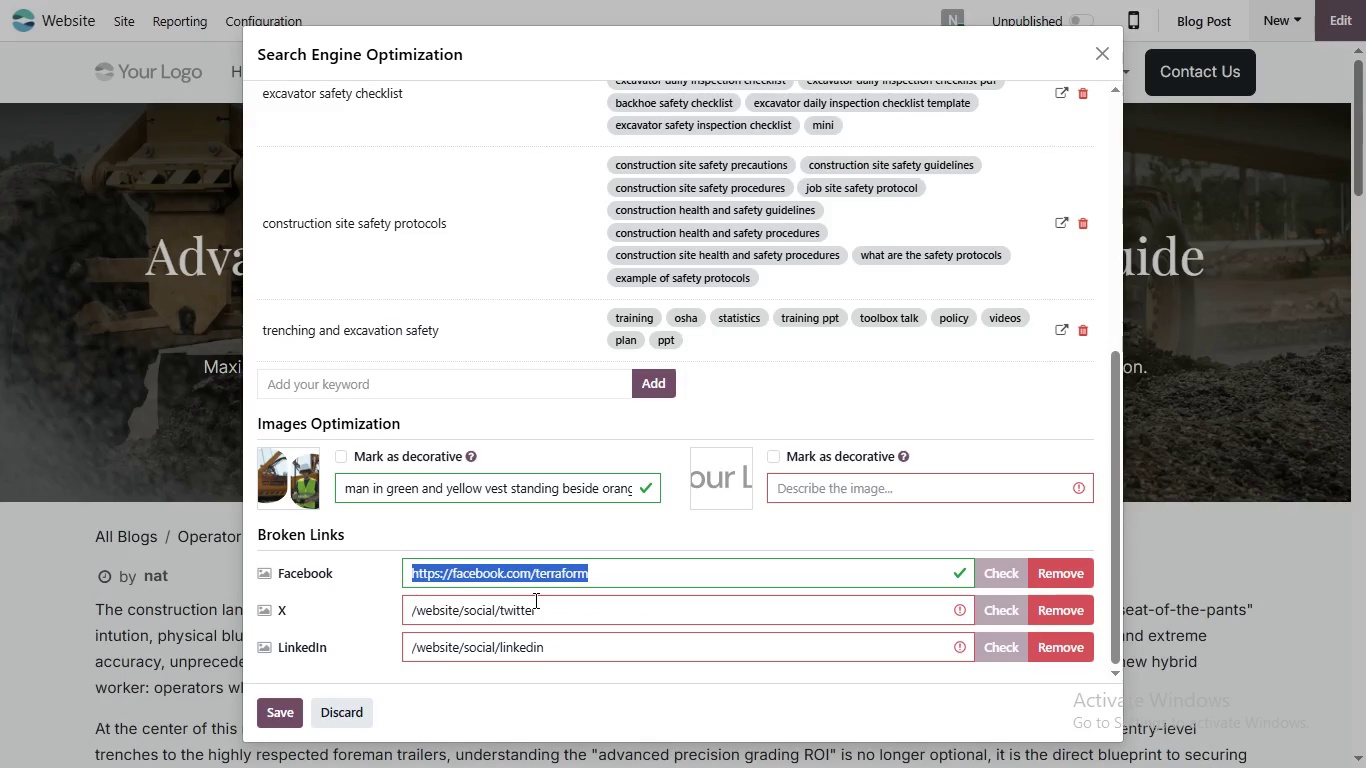 
left_click([534, 601])
 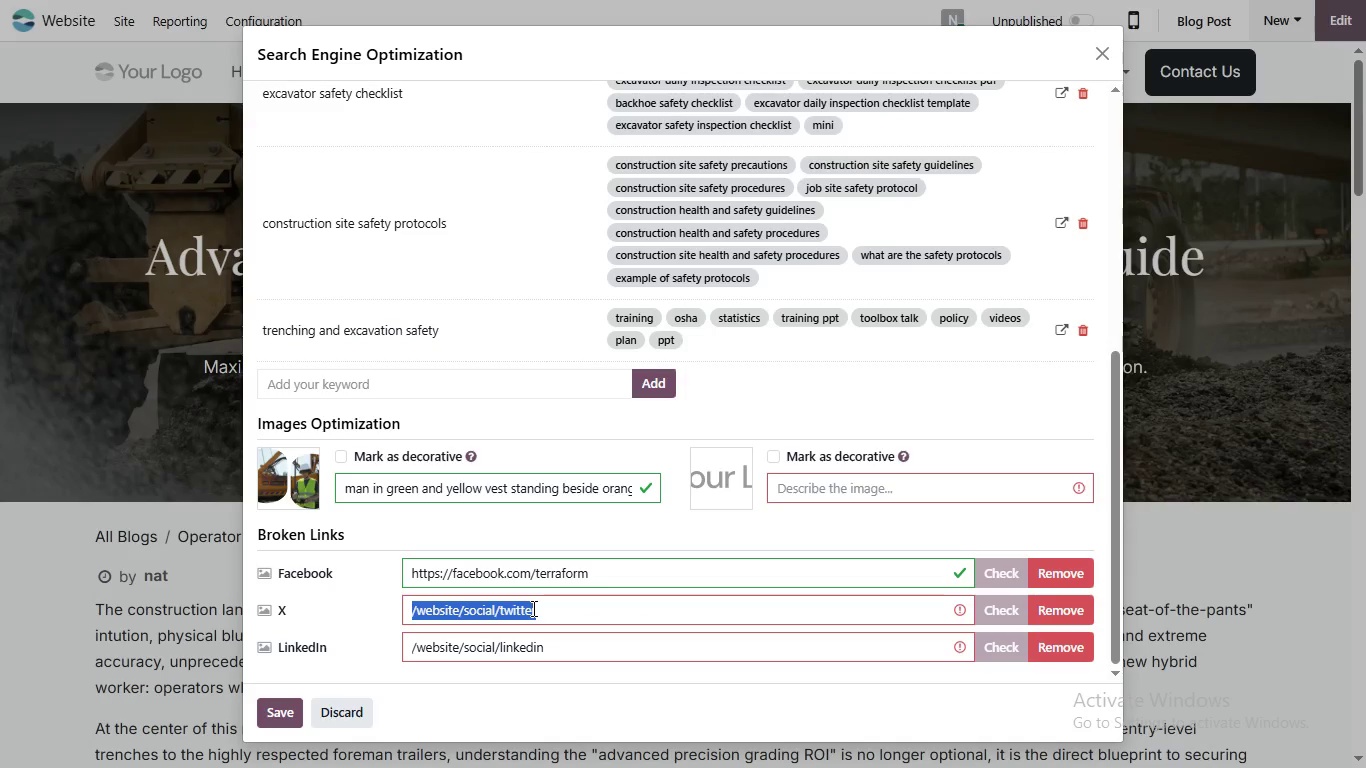 
key(Control+V)
 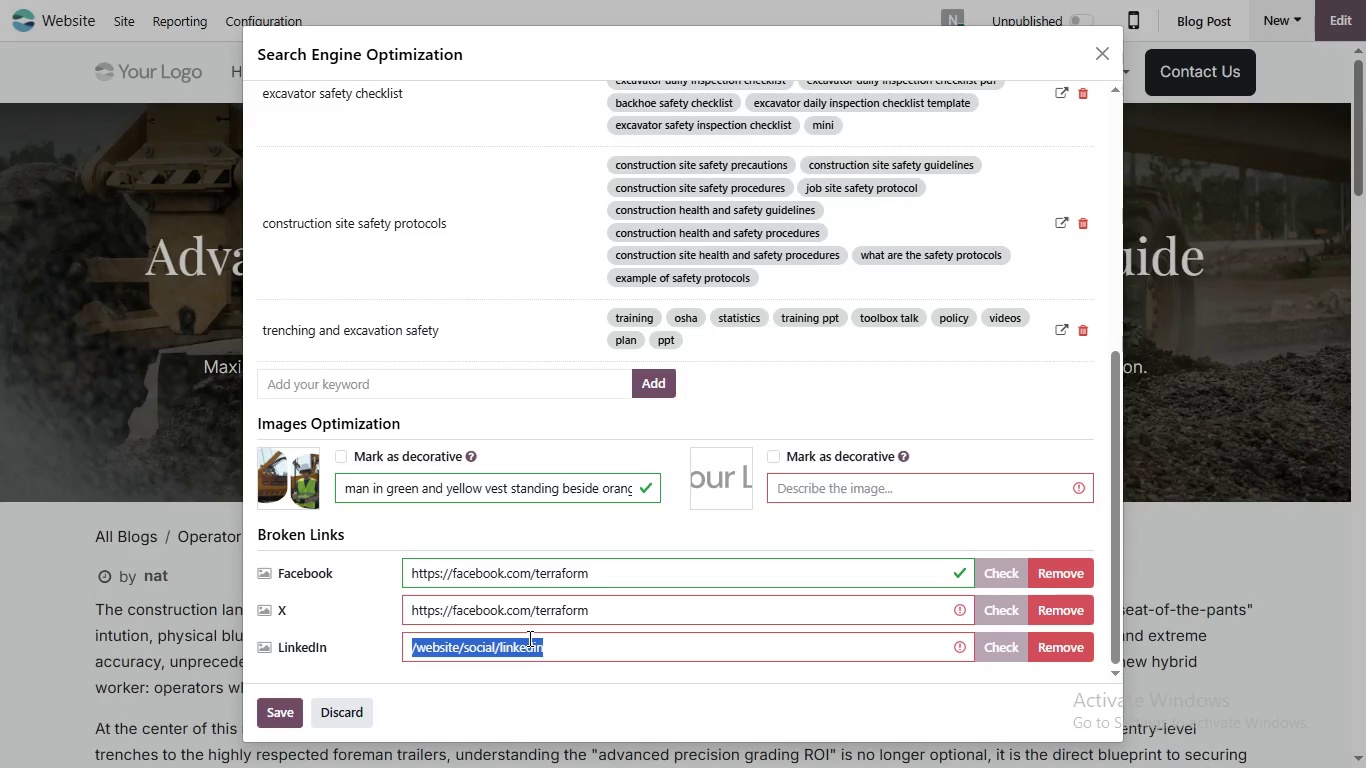 
left_click([528, 638])
 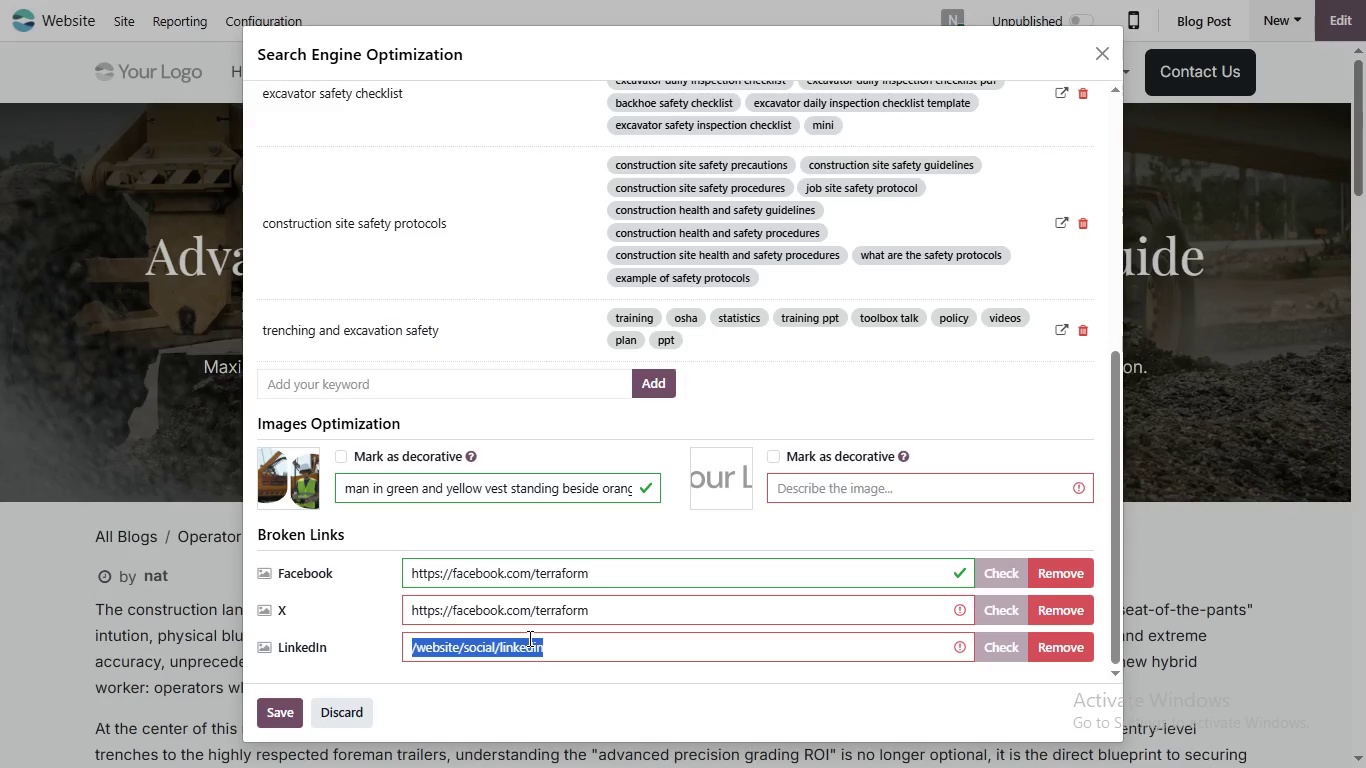 
key(Control+V)
 